 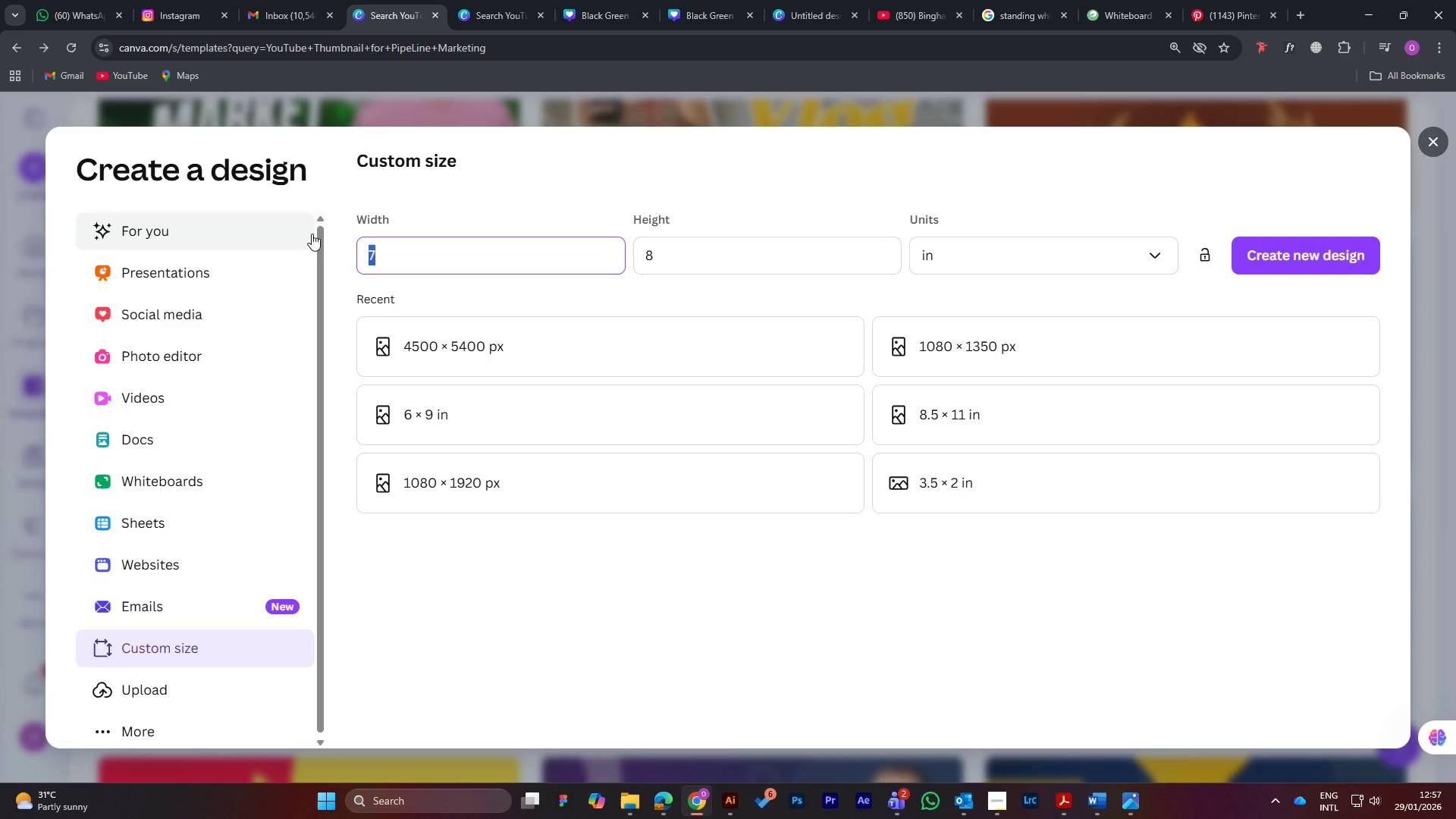 
type(1280)
 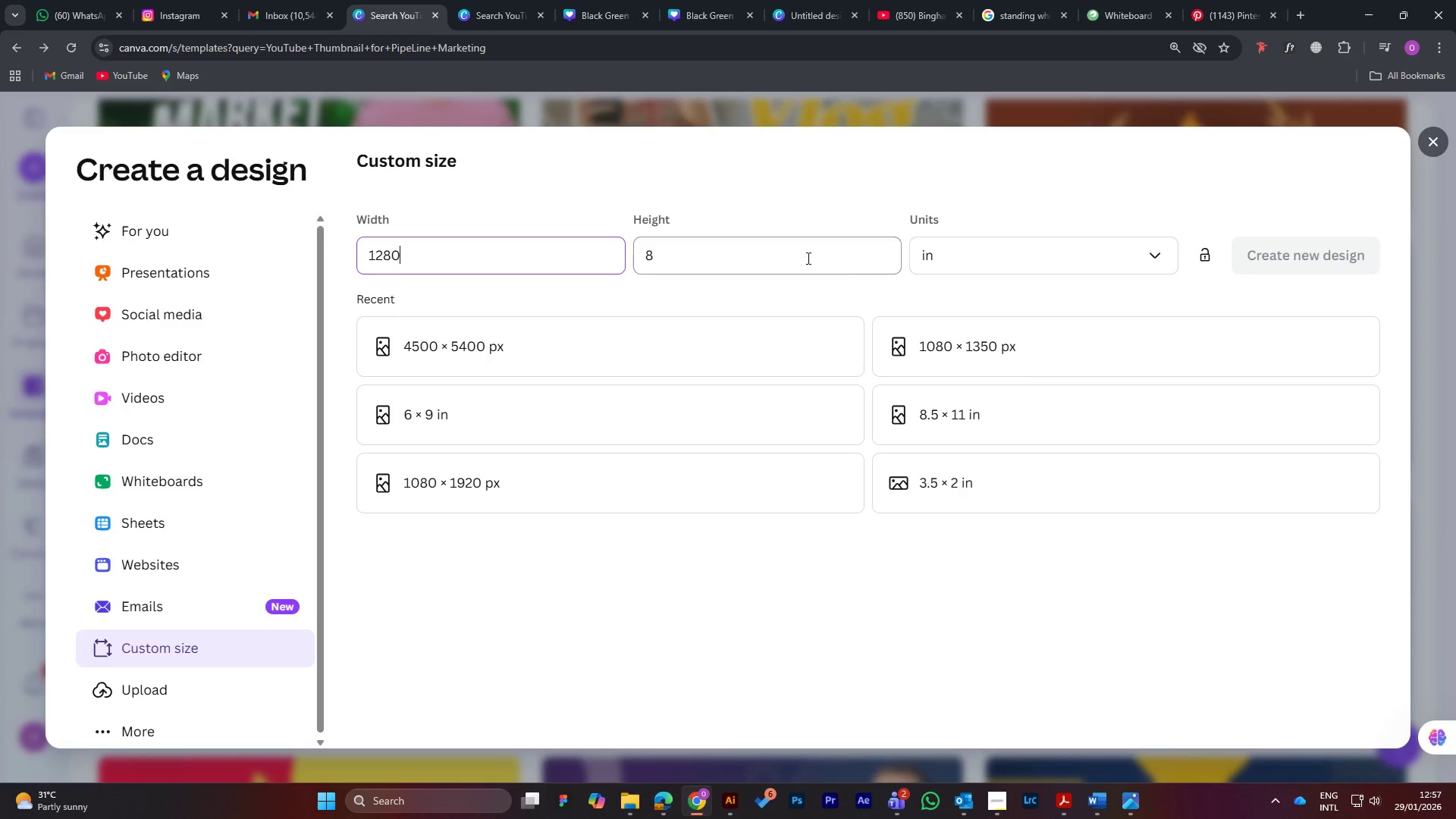 
left_click([748, 254])
 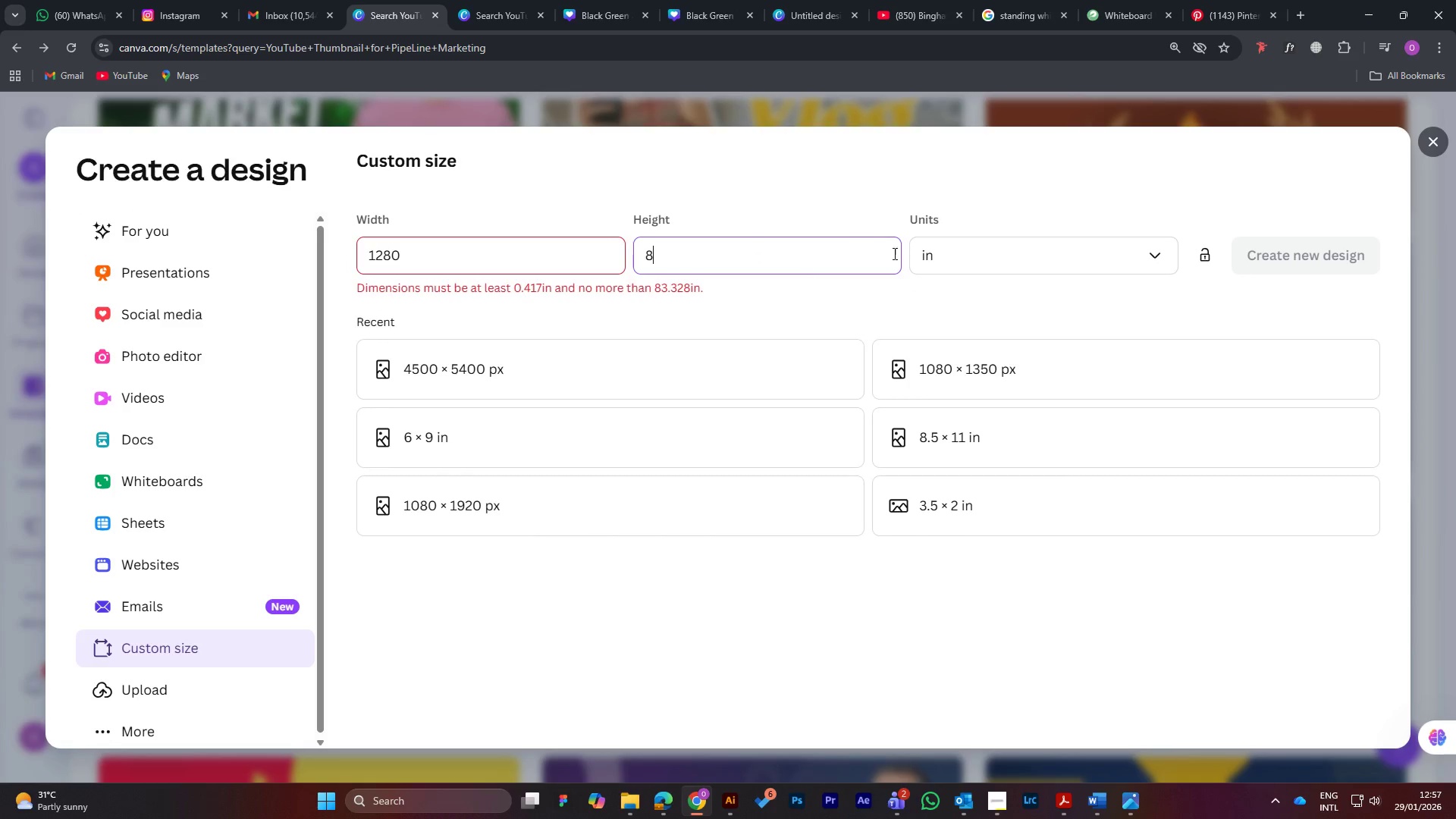 
left_click([1087, 258])
 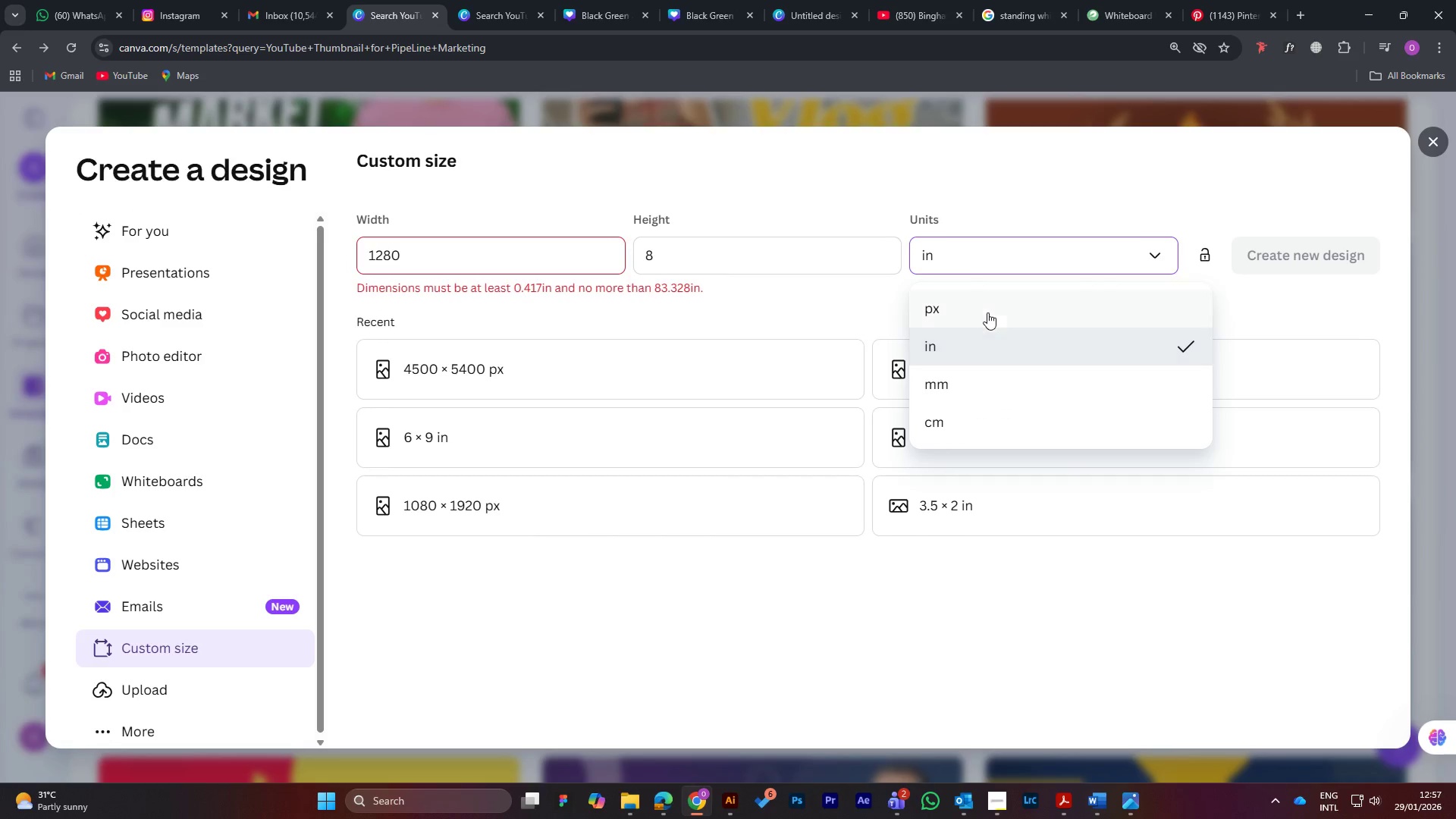 
left_click([987, 318])
 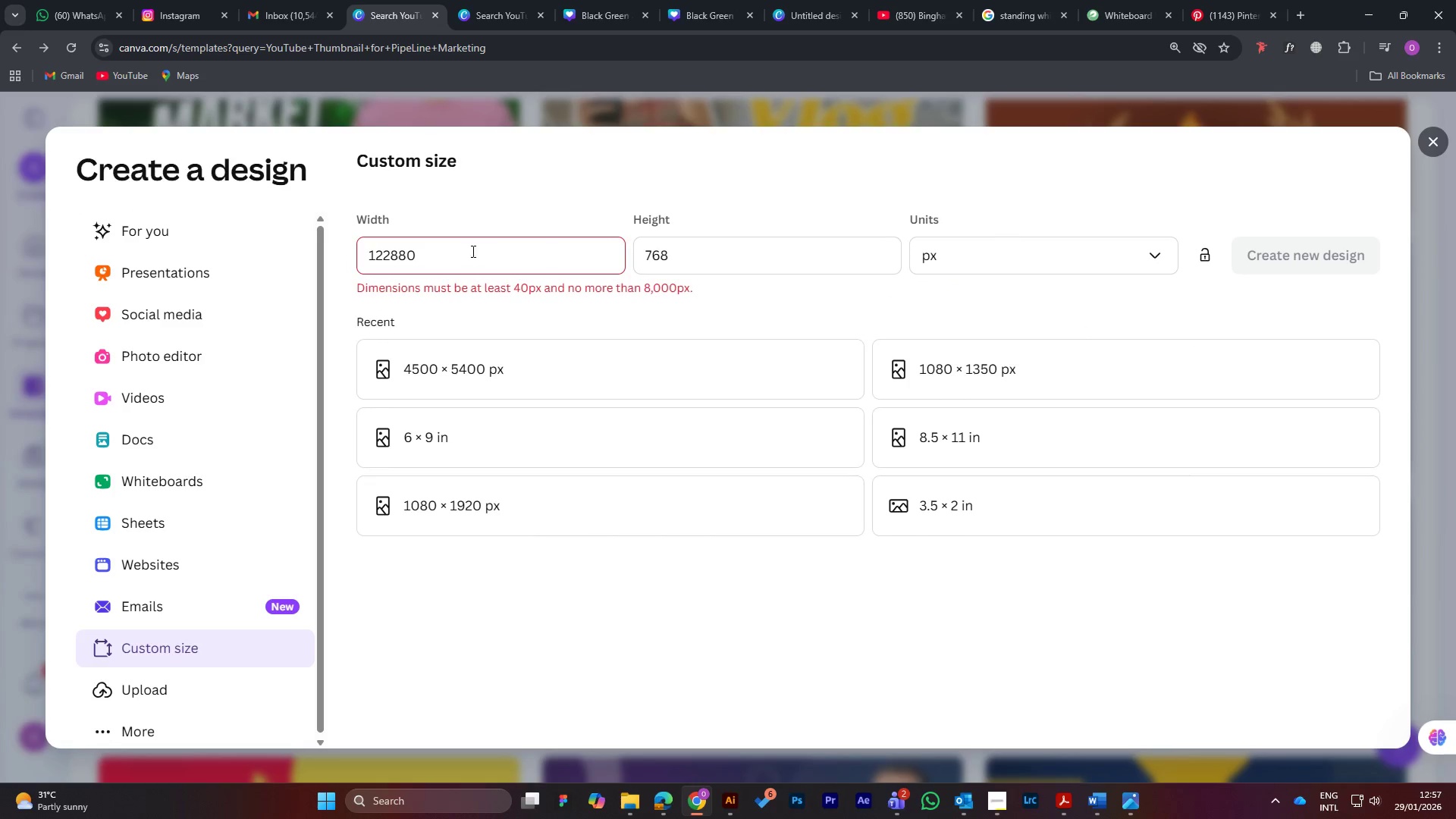 
left_click_drag(start_coordinate=[438, 253], to_coordinate=[304, 255])
 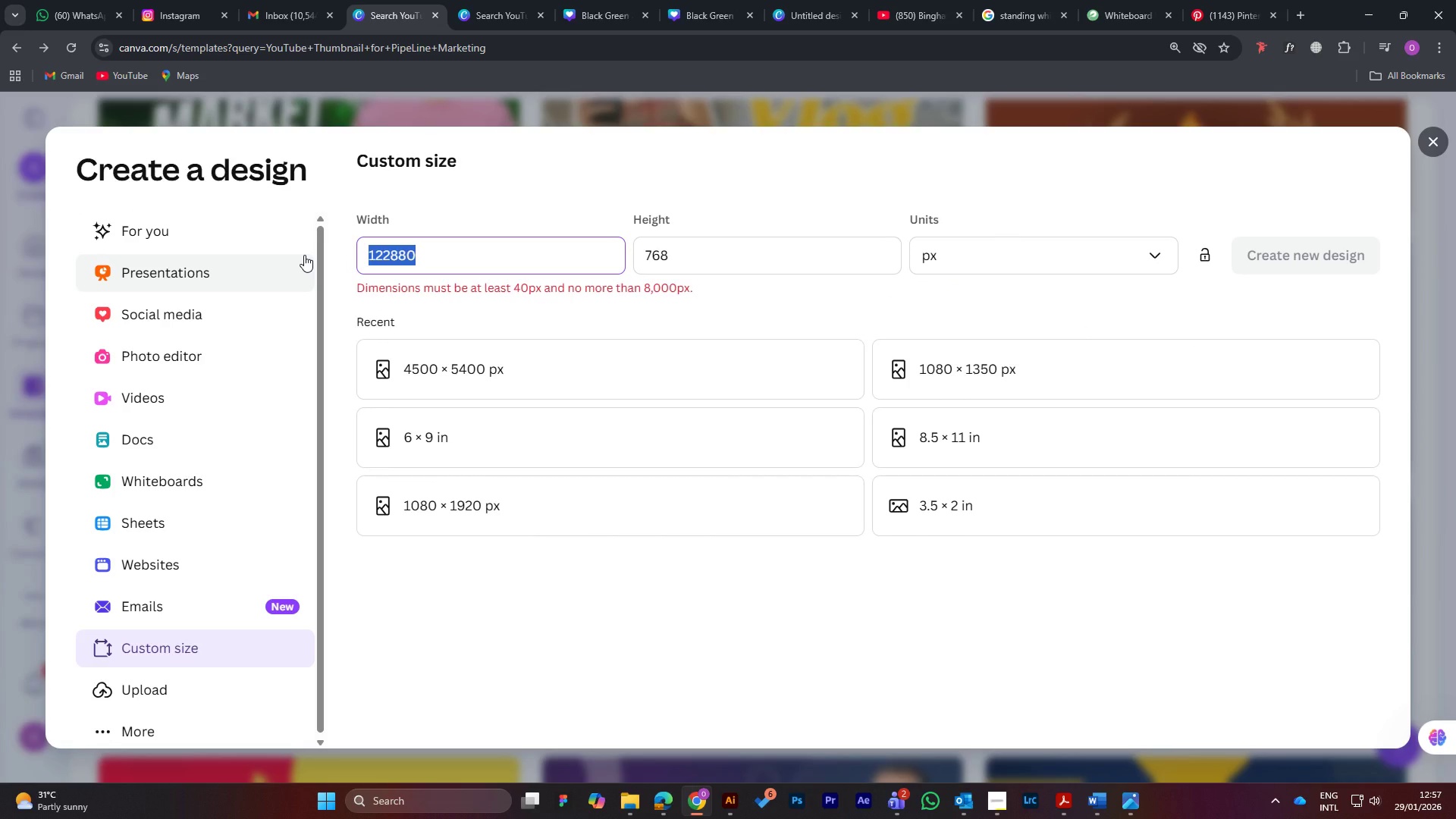 
type(1280)
 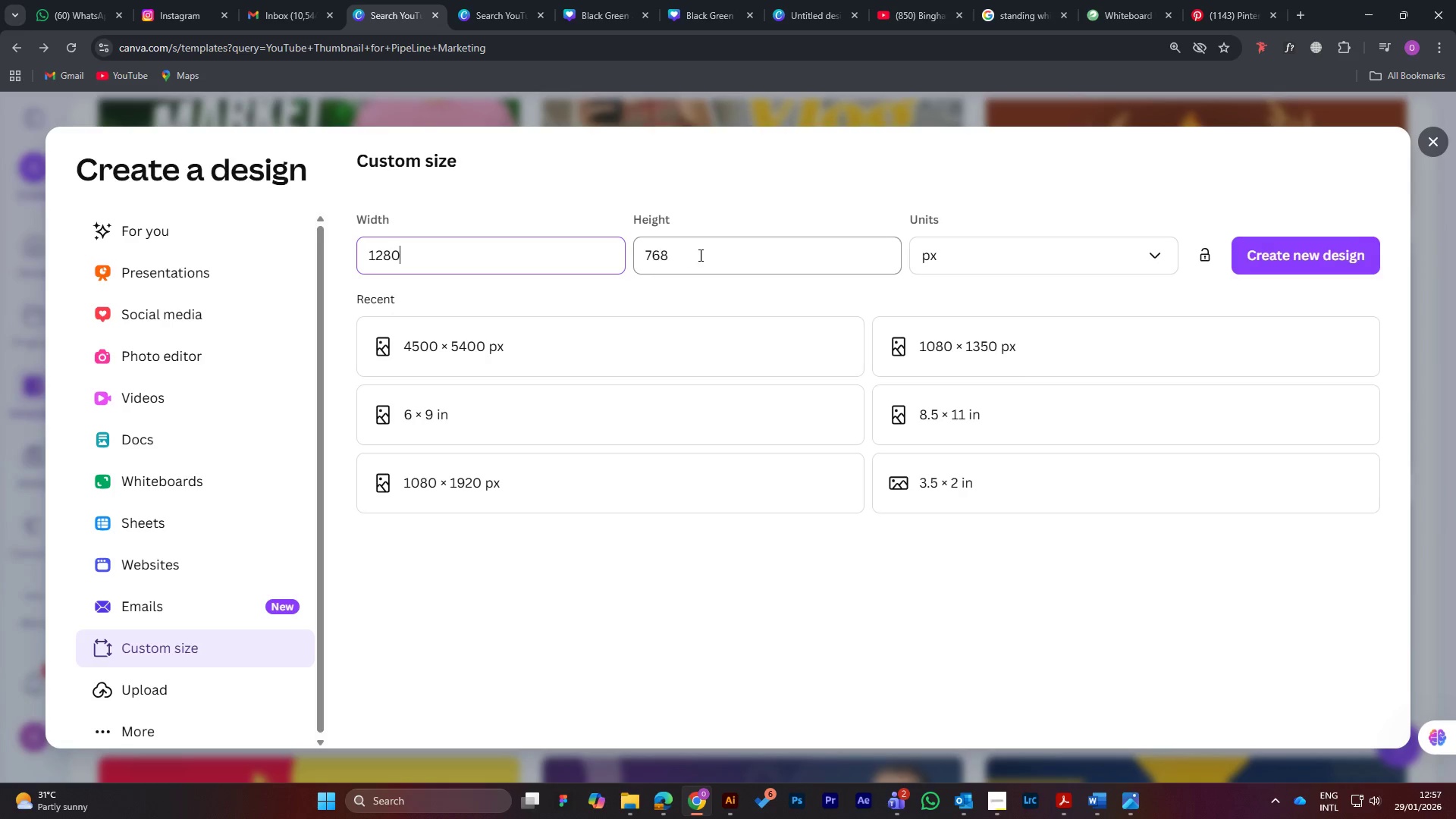 
left_click([700, 253])
 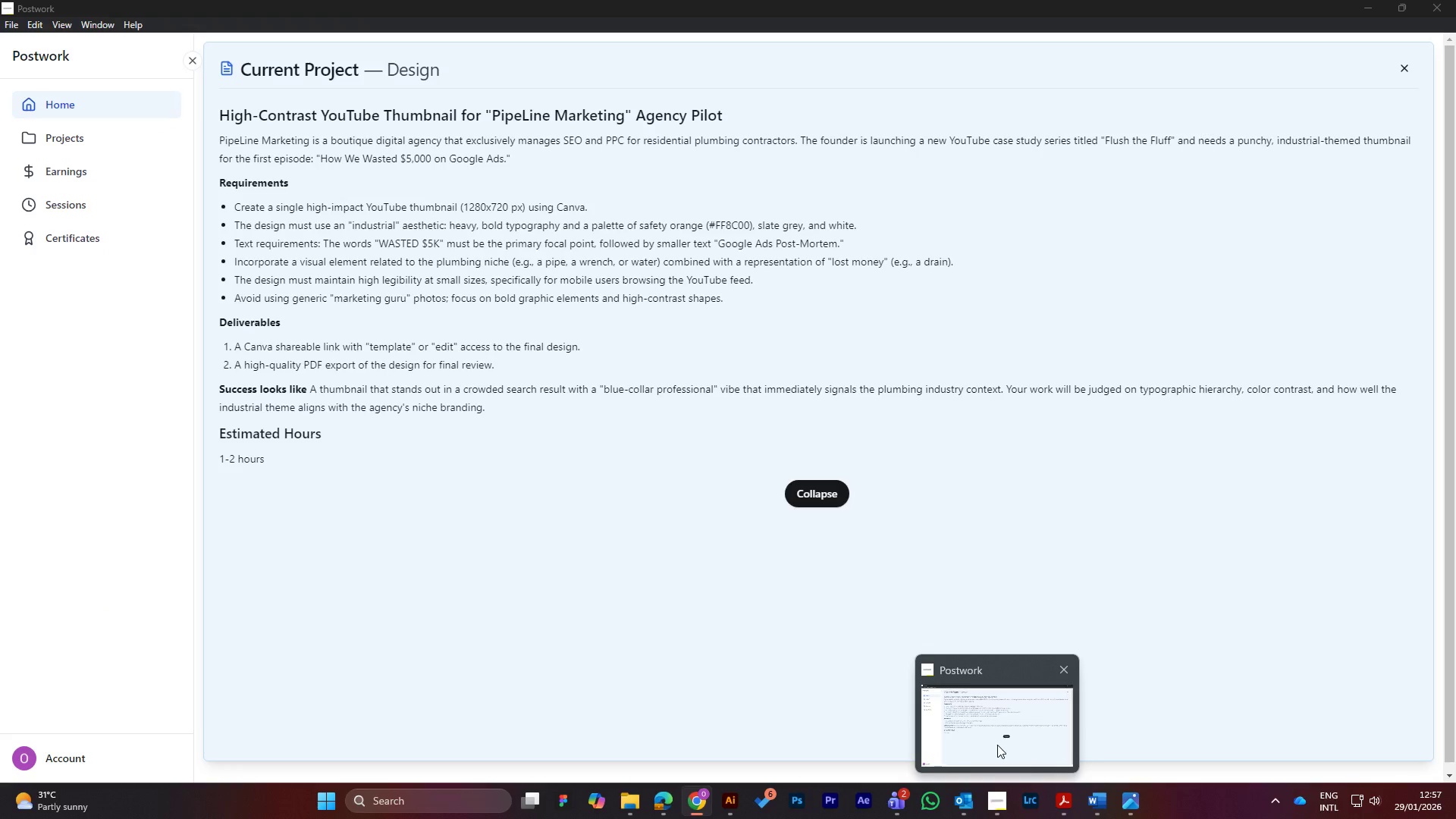 
wait(6.03)
 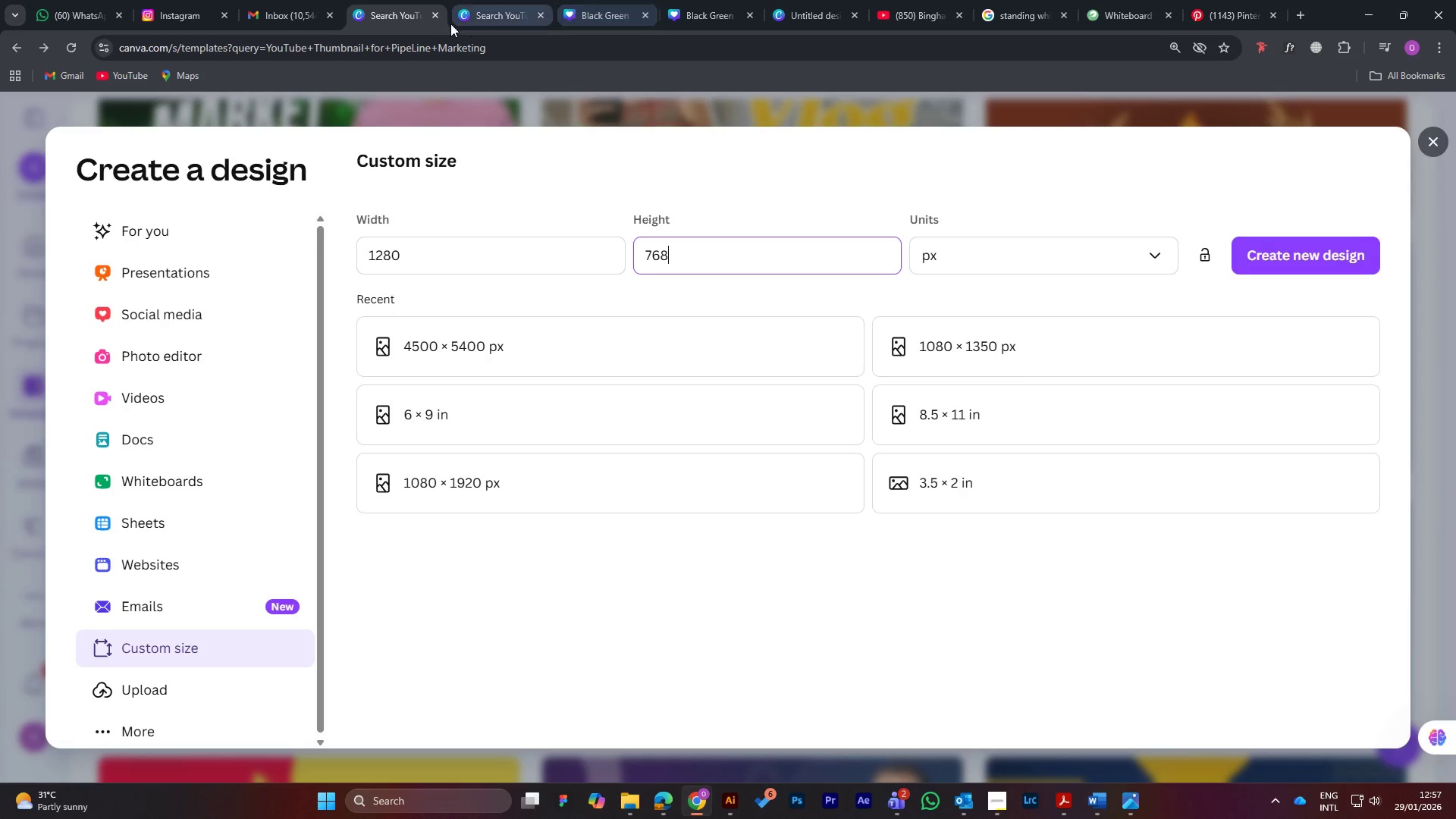 
left_click_drag(start_coordinate=[671, 256], to_coordinate=[651, 255])
 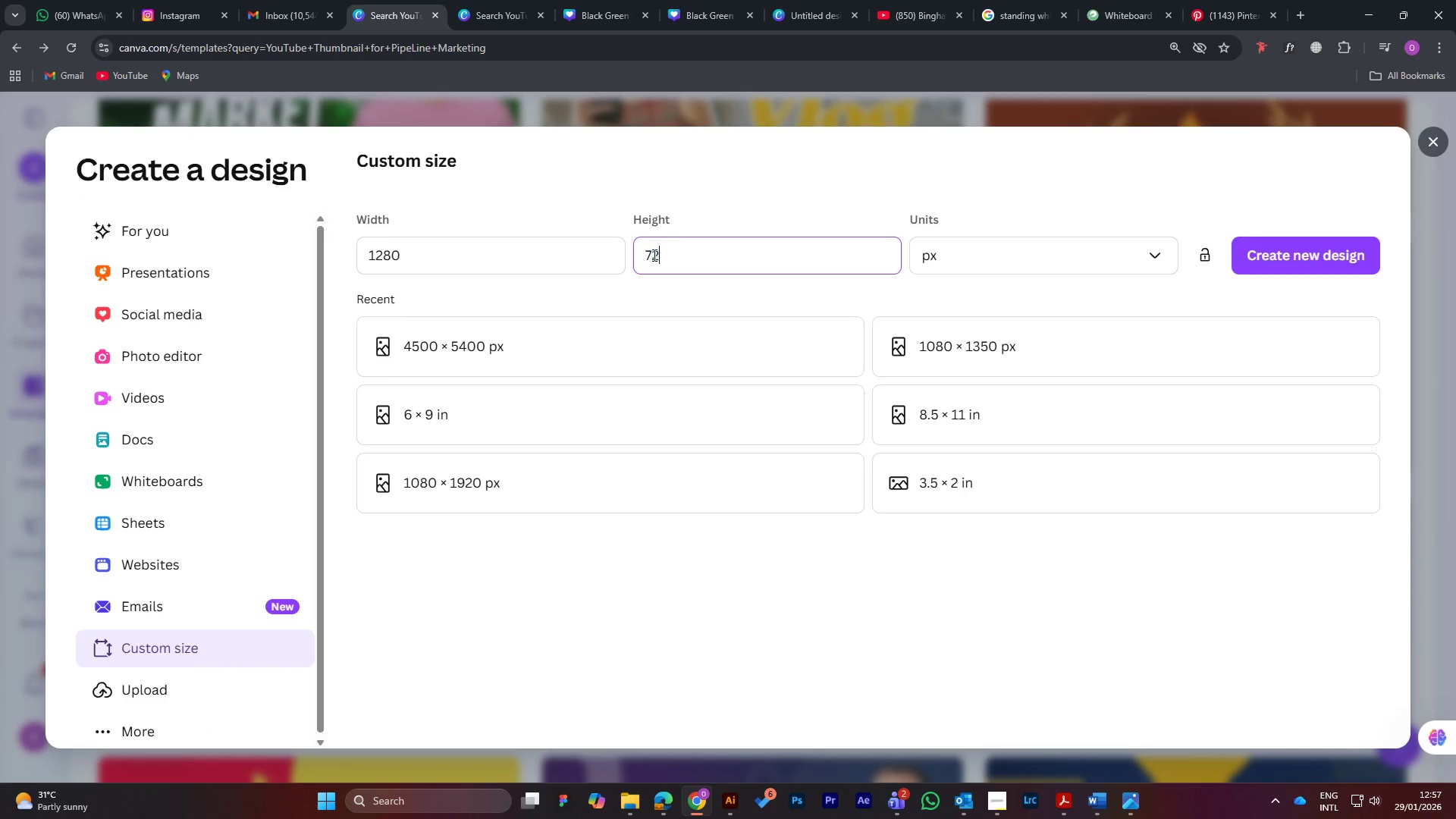 
type(20)
 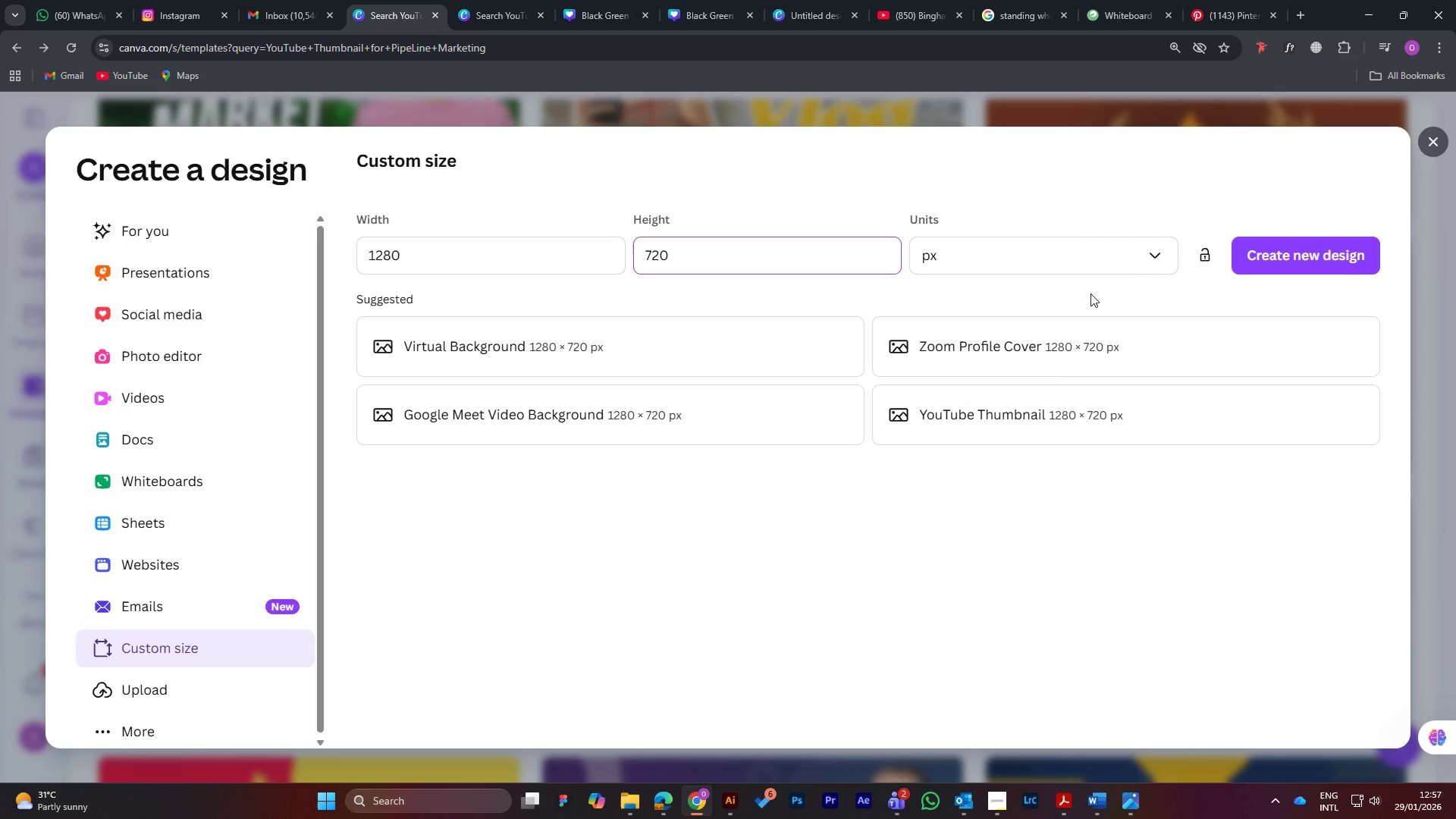 
wait(8.02)
 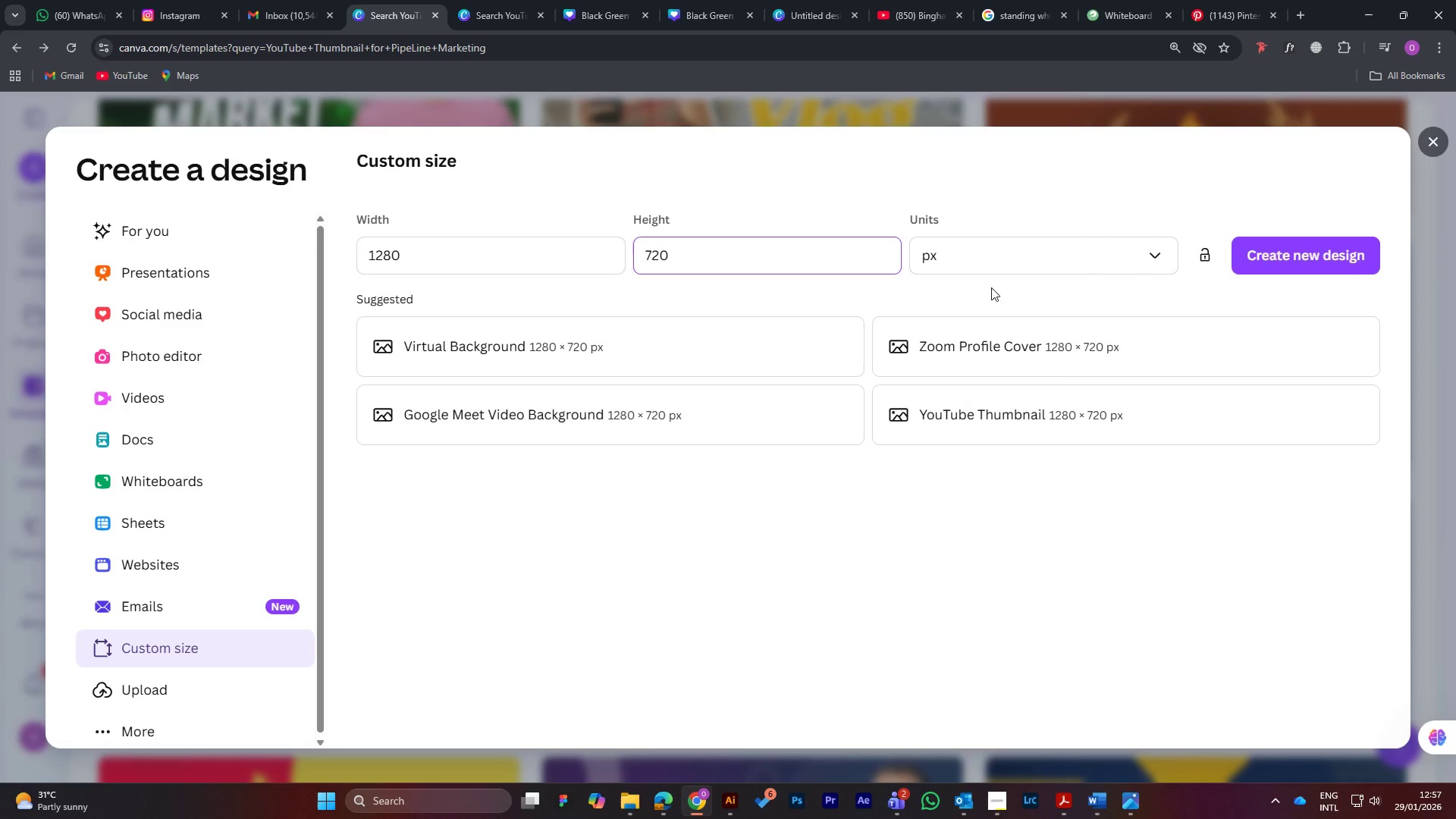 
left_click([1288, 252])
 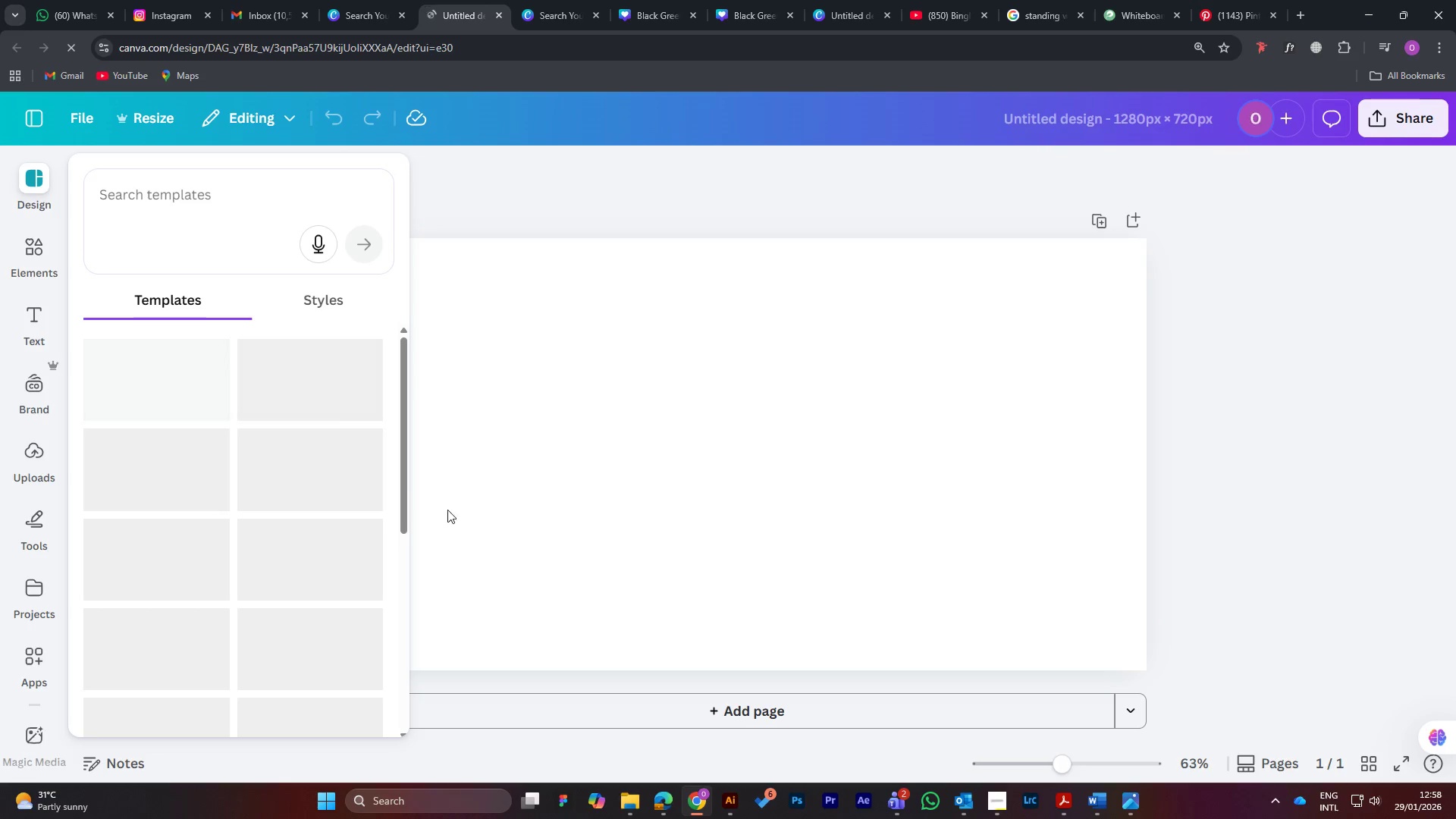 
wait(10.44)
 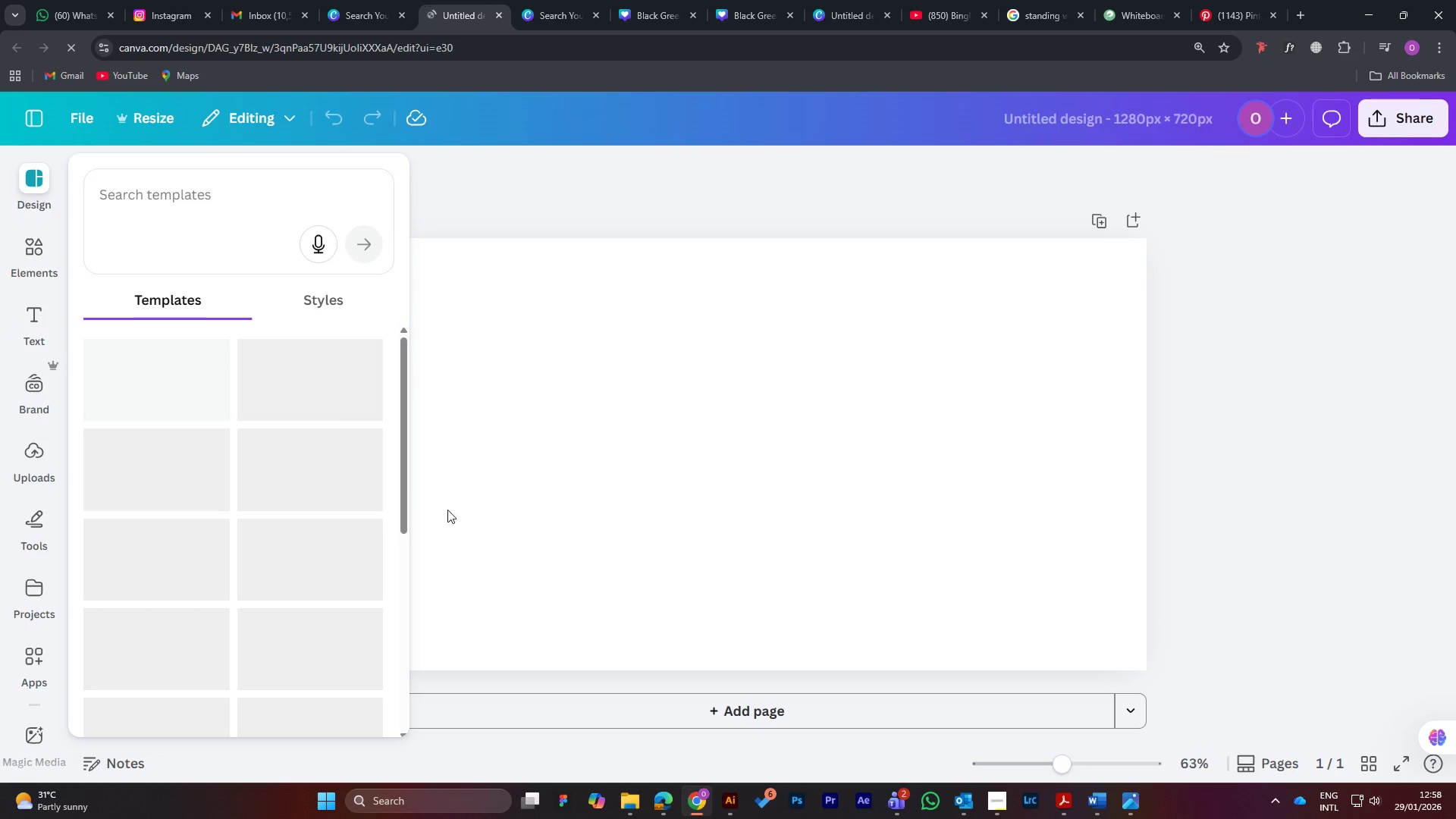 
left_click([146, 196])
 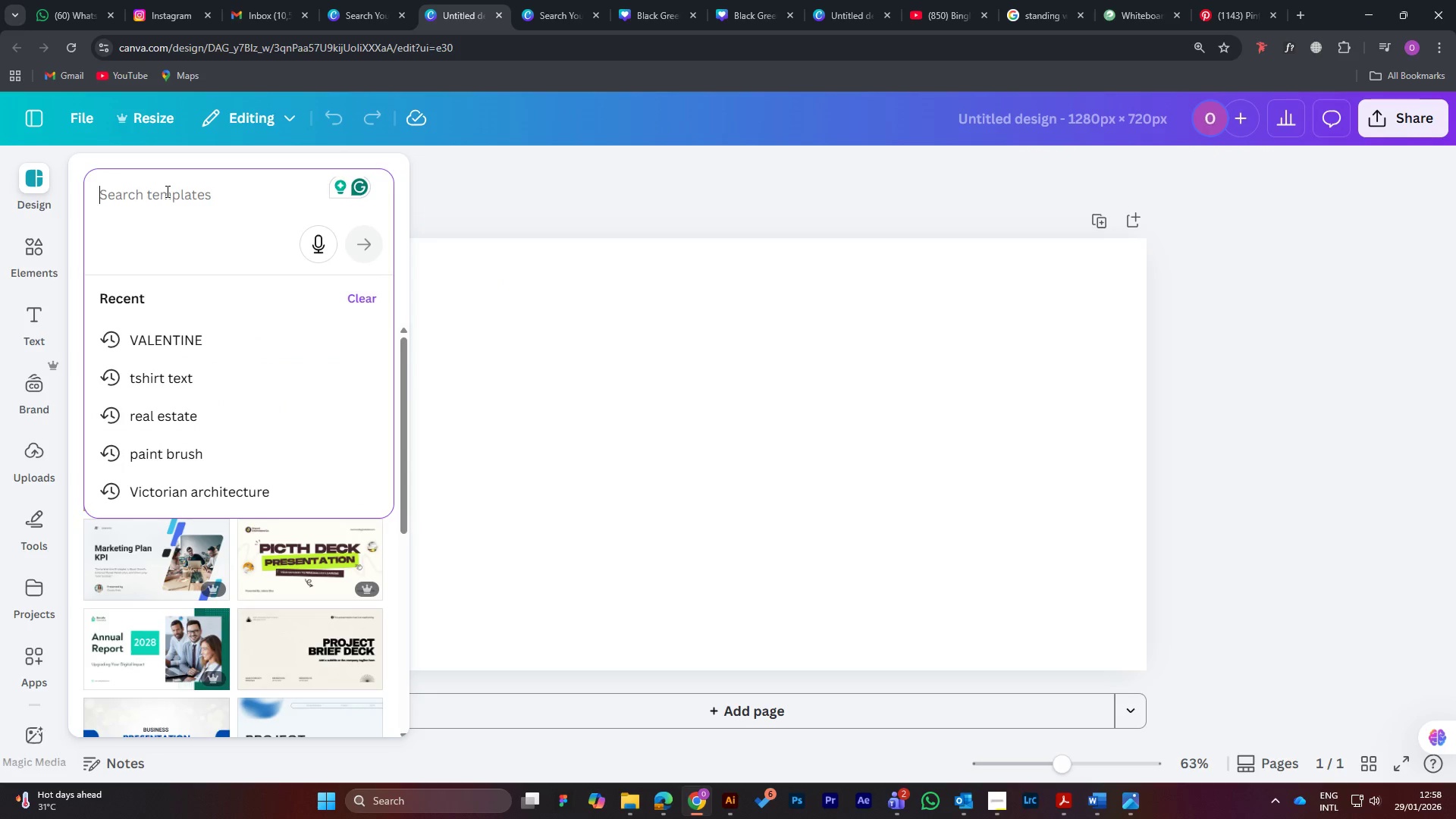 
wait(7.27)
 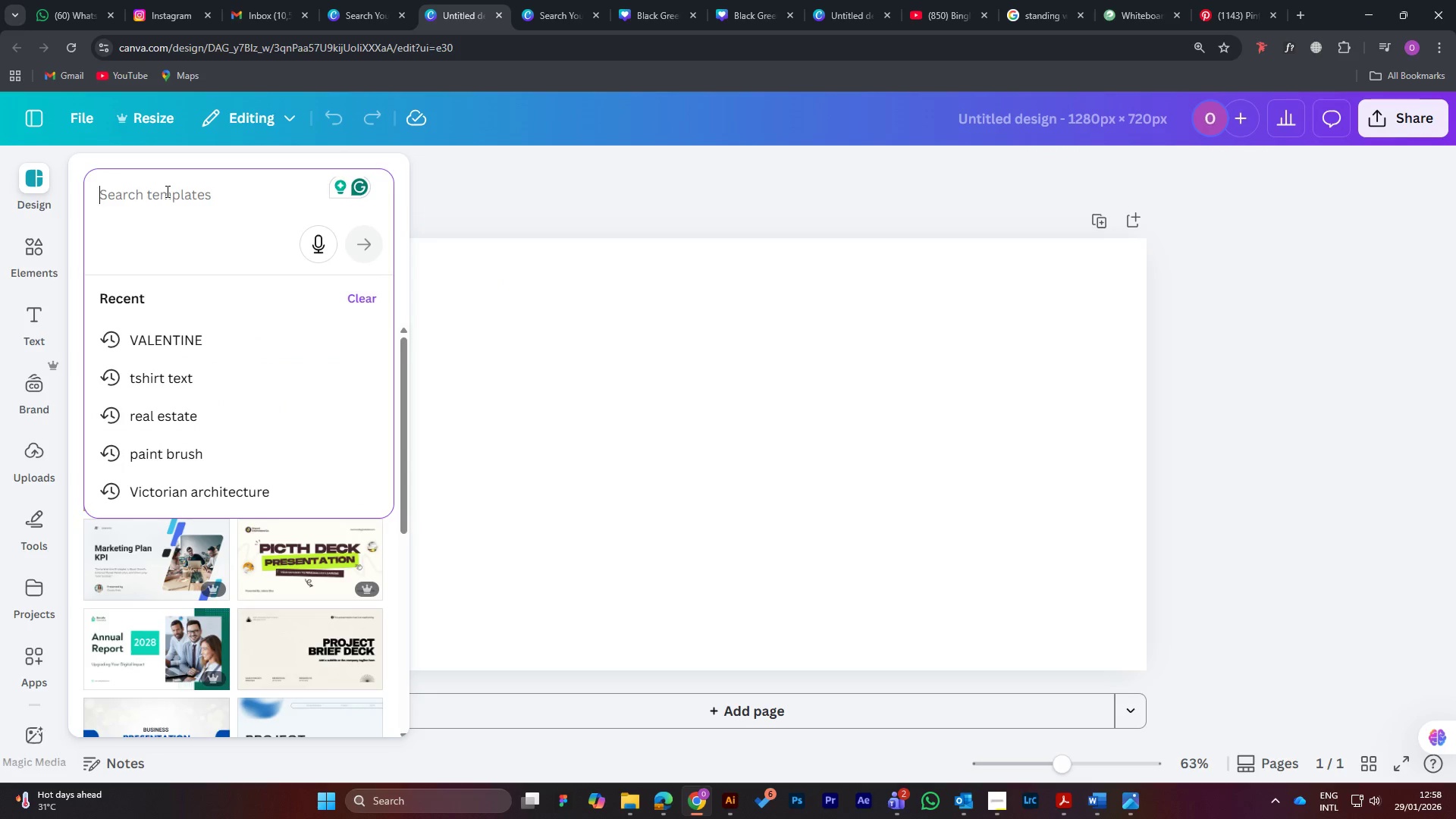 
type(youtubu)
key(Backspace)
key(Backspace)
 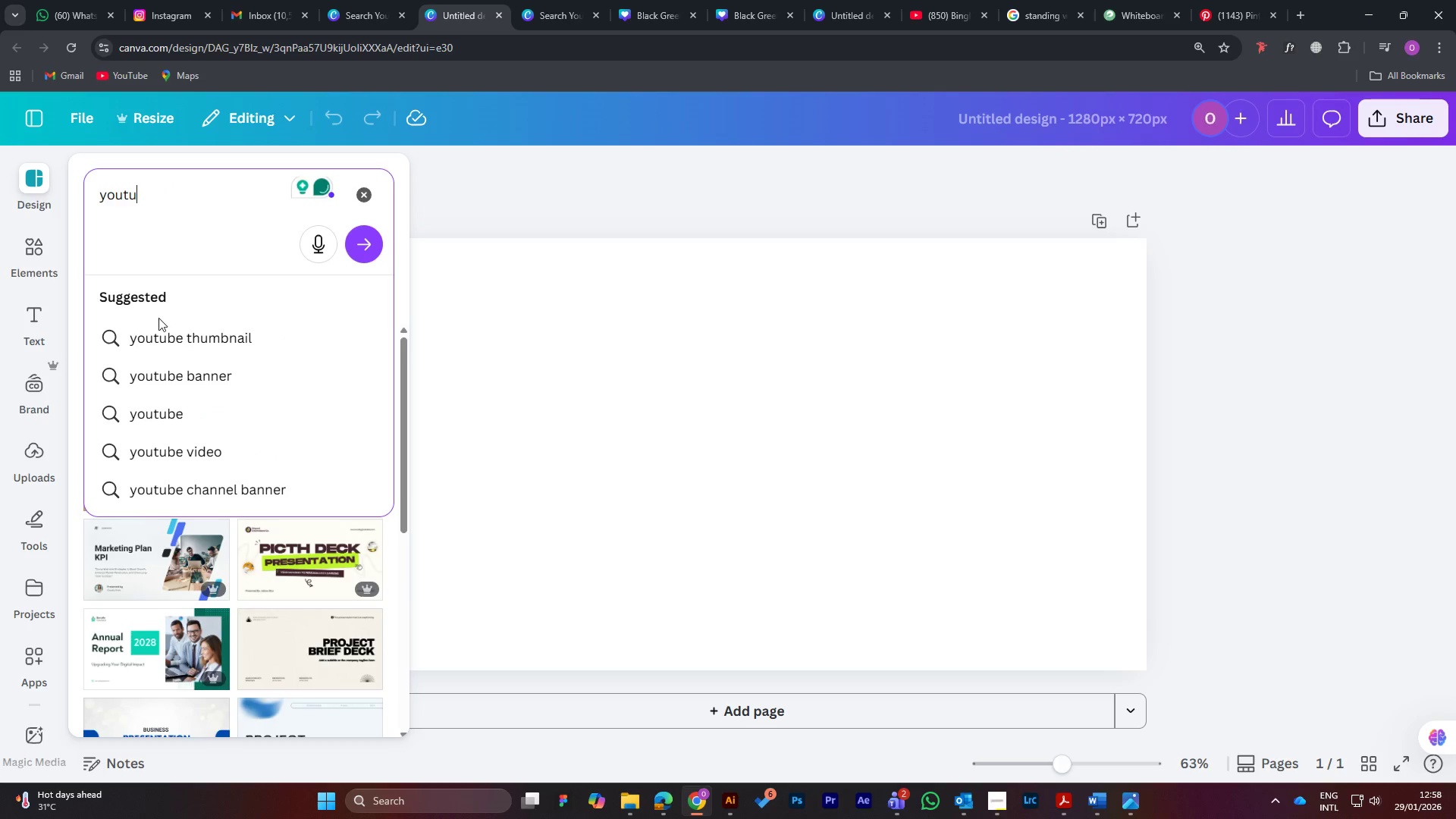 
left_click([185, 335])
 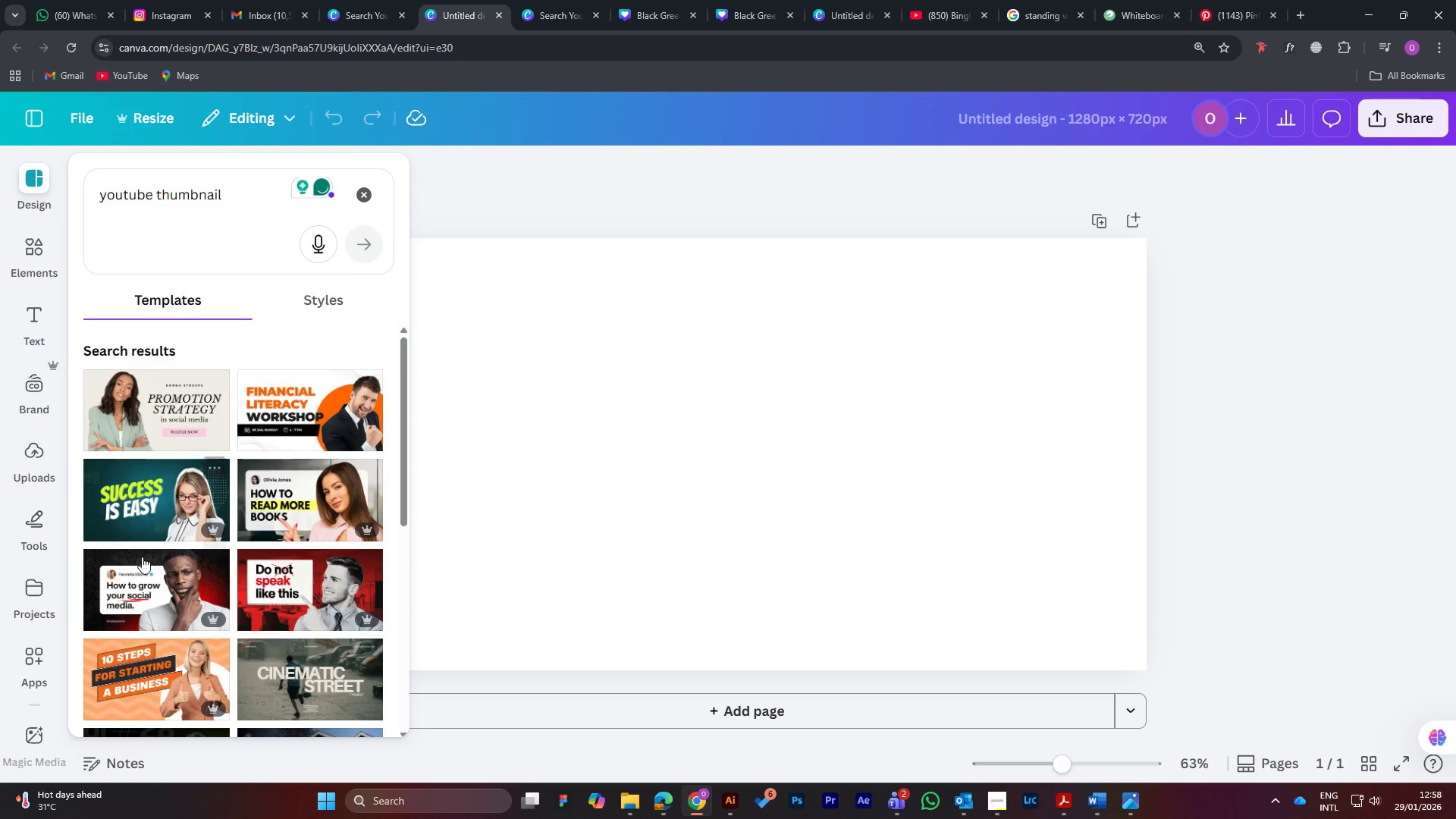 
scroll: coordinate [168, 558], scroll_direction: down, amount: 6.0
 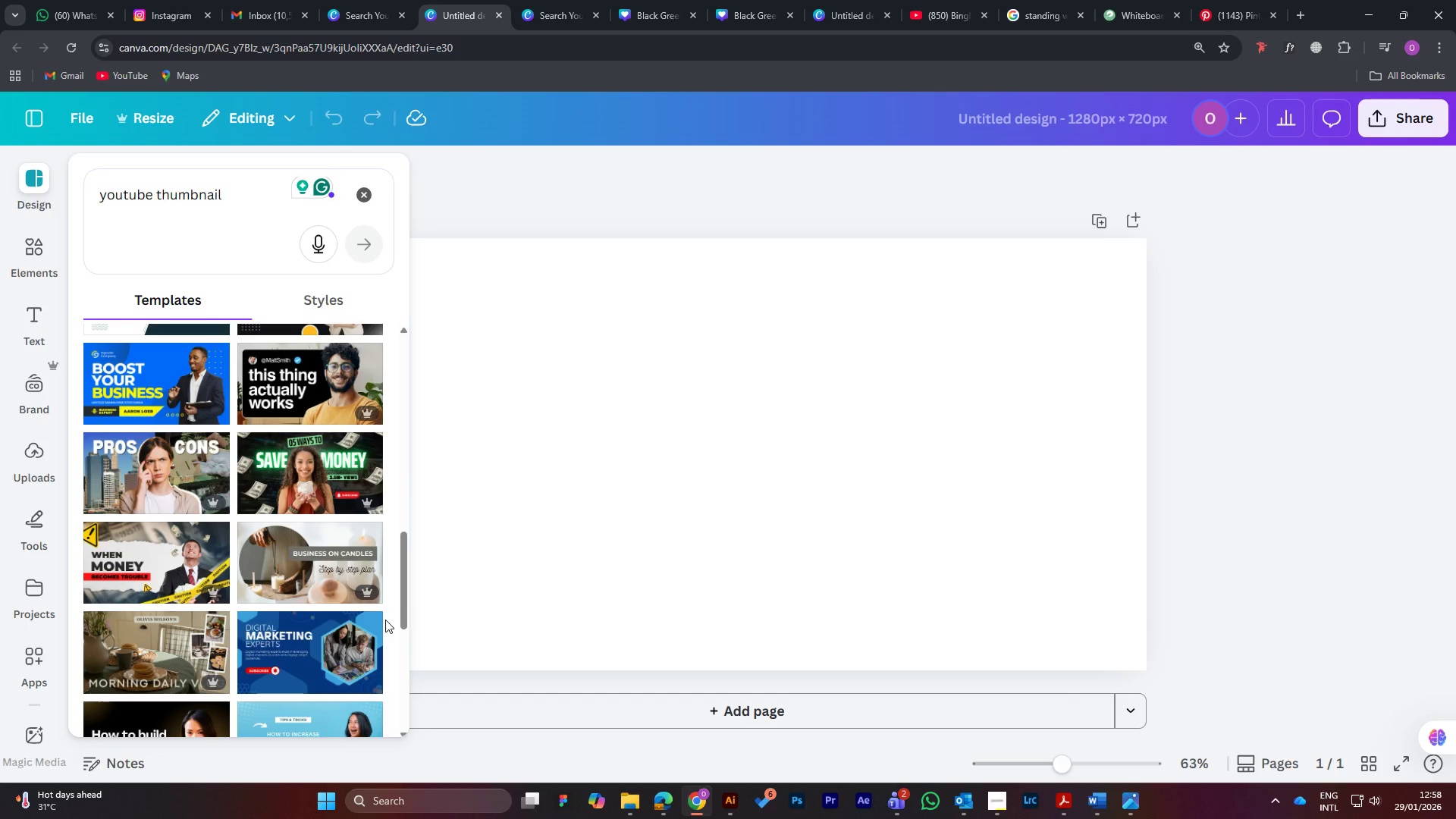 
wait(5.61)
 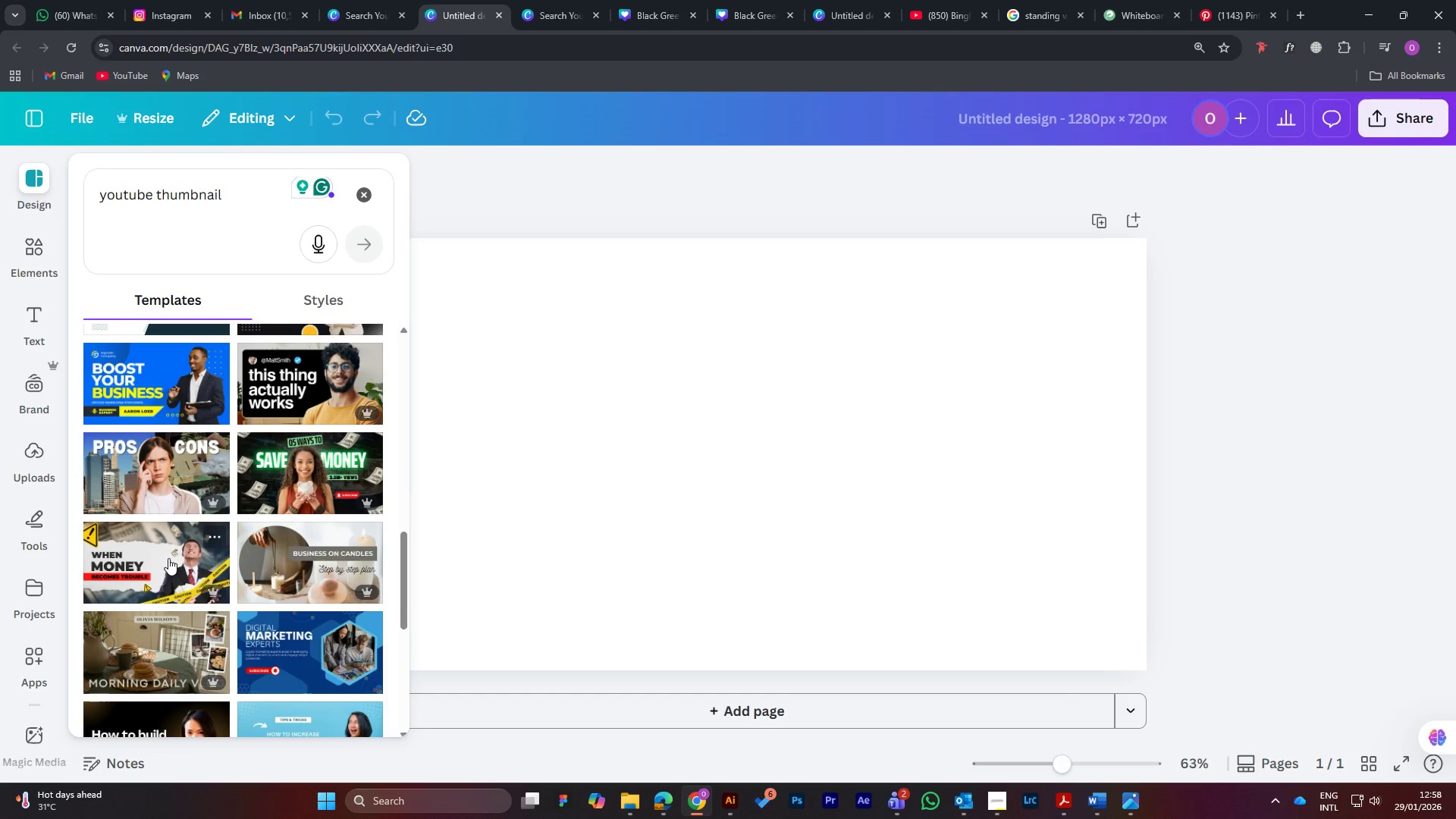 
scroll: coordinate [212, 590], scroll_direction: down, amount: 6.0
 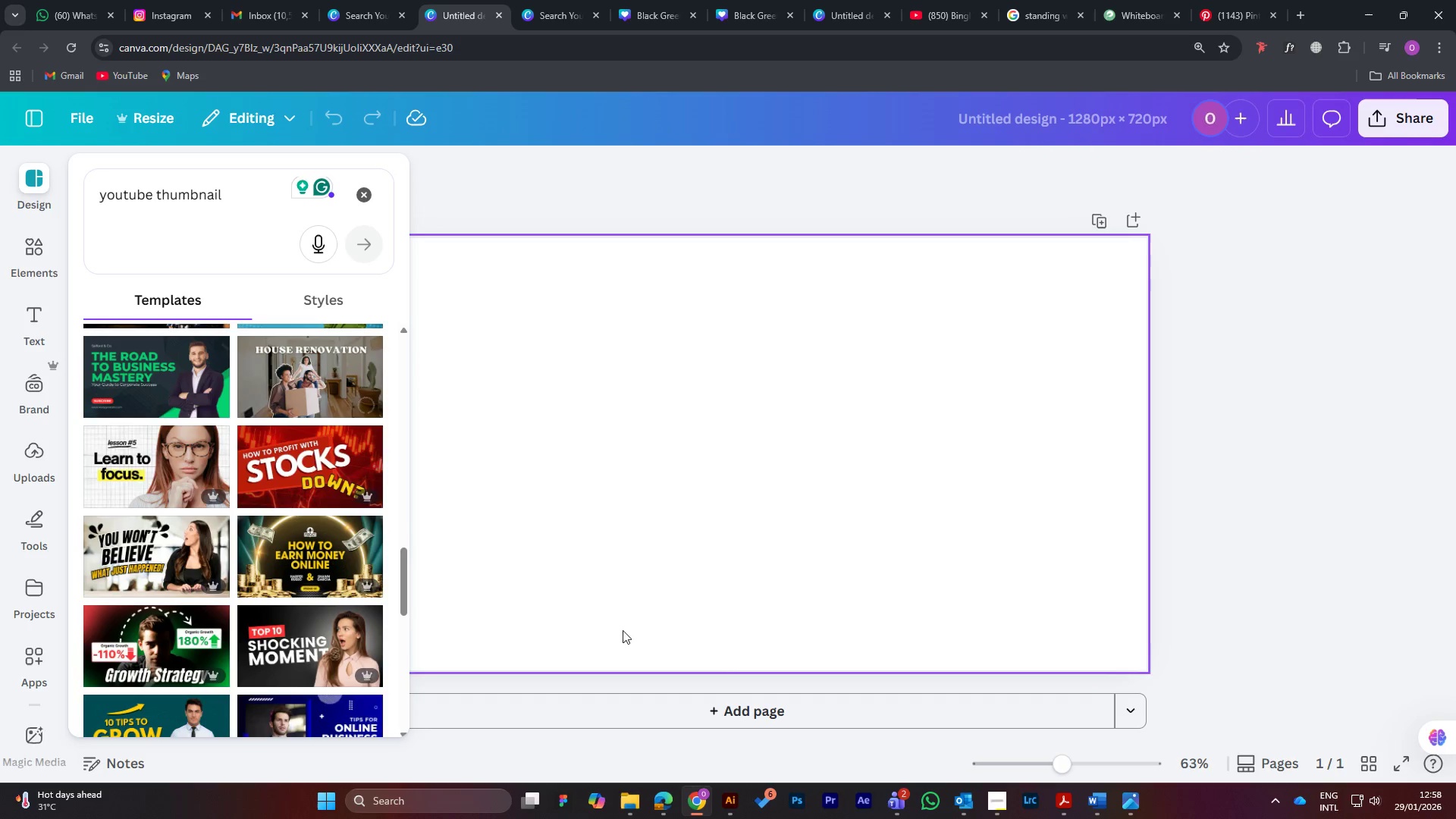 
wait(5.36)
 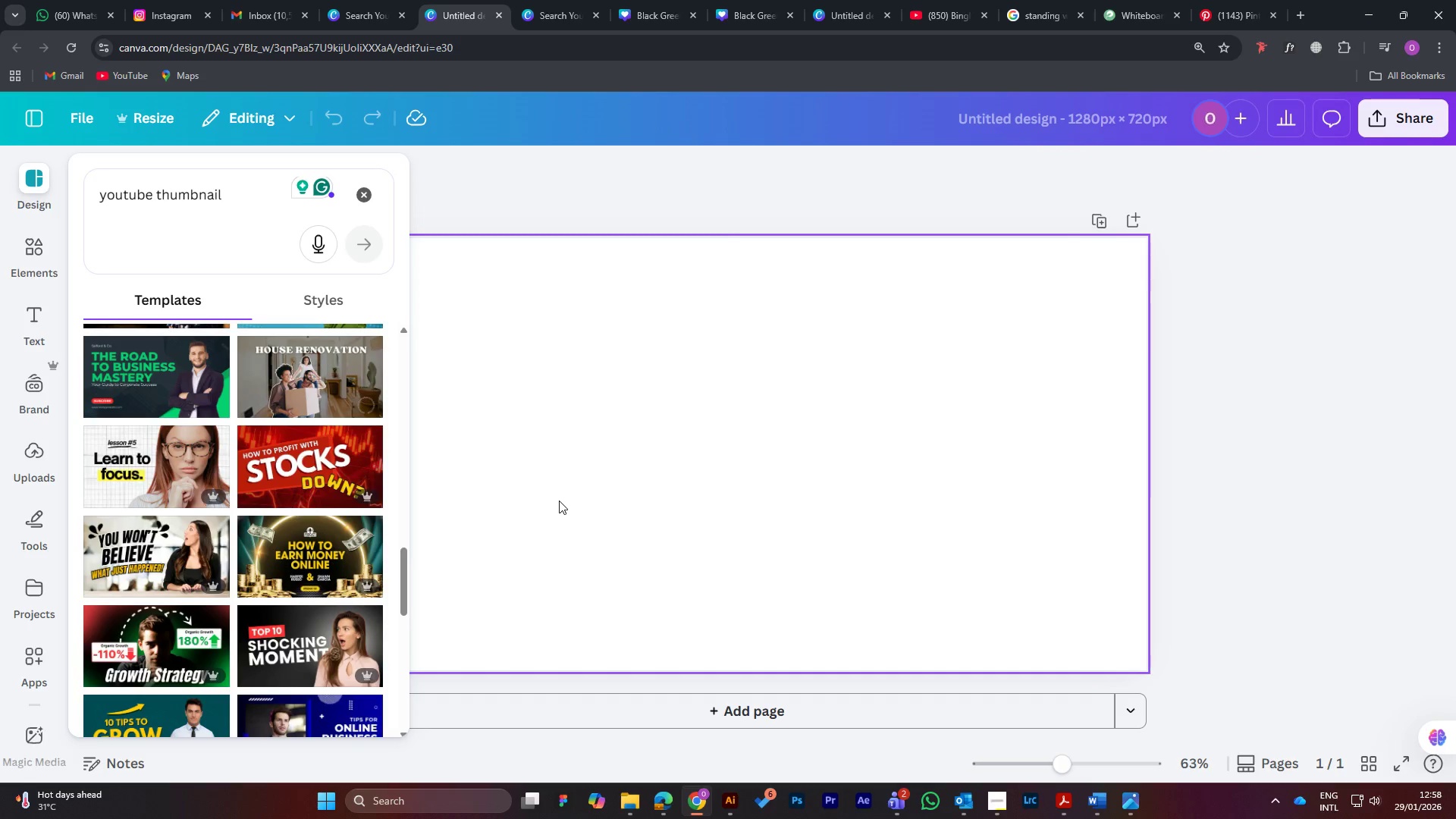 
scroll: coordinate [243, 530], scroll_direction: down, amount: 13.0
 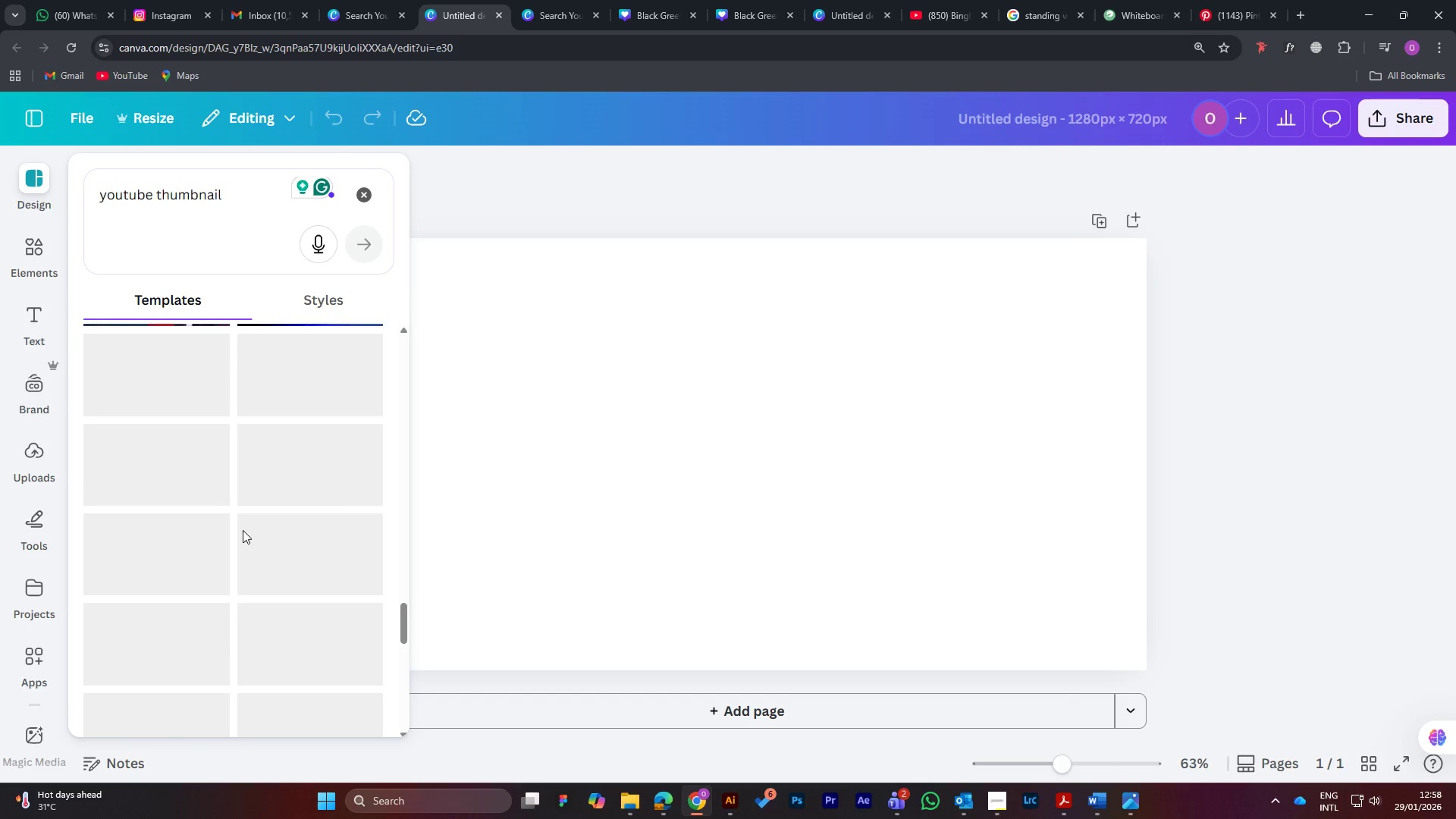 
scroll: coordinate [243, 530], scroll_direction: none, amount: 0.0
 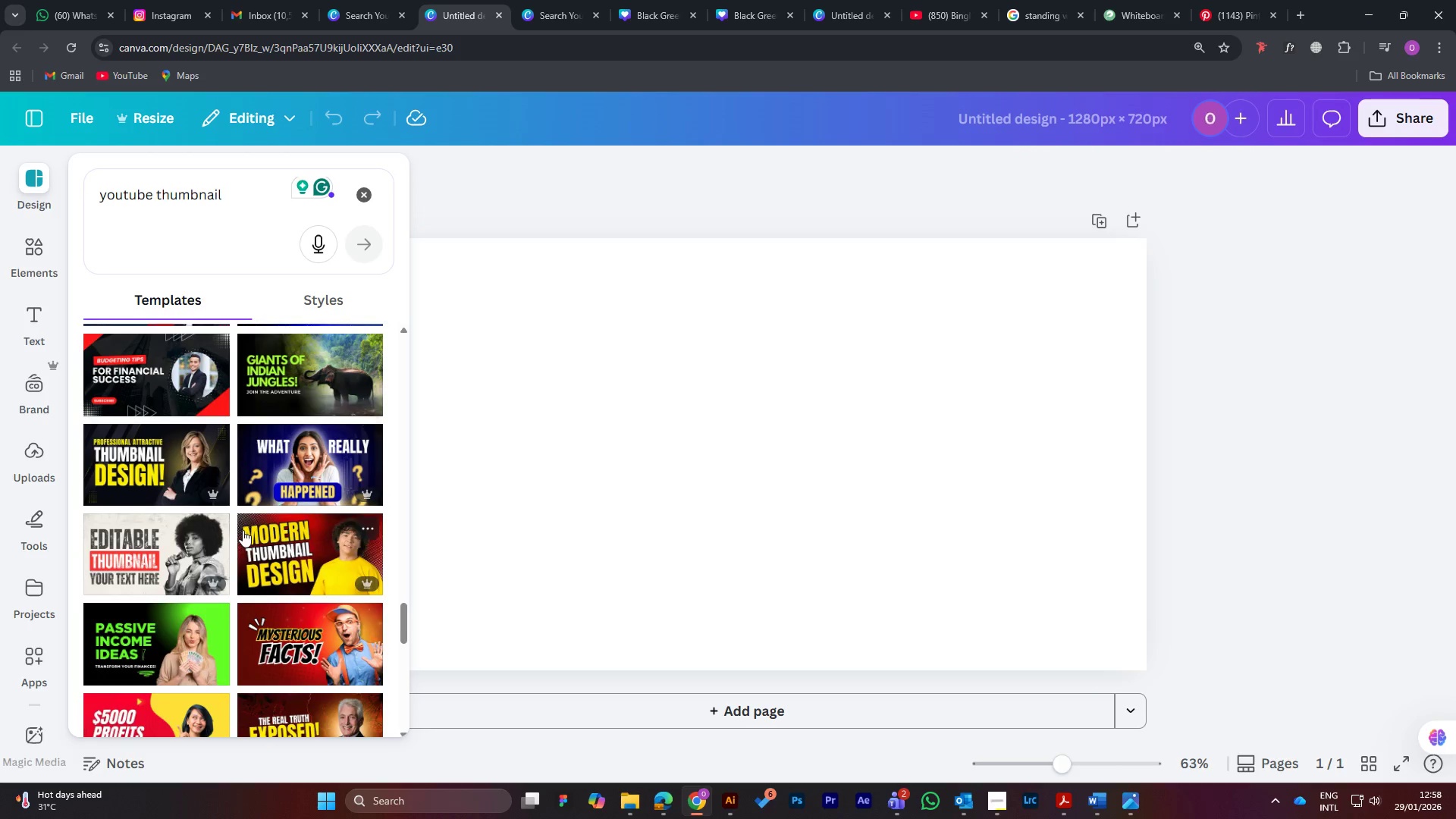 
scroll: coordinate [240, 527], scroll_direction: down, amount: 4.0
 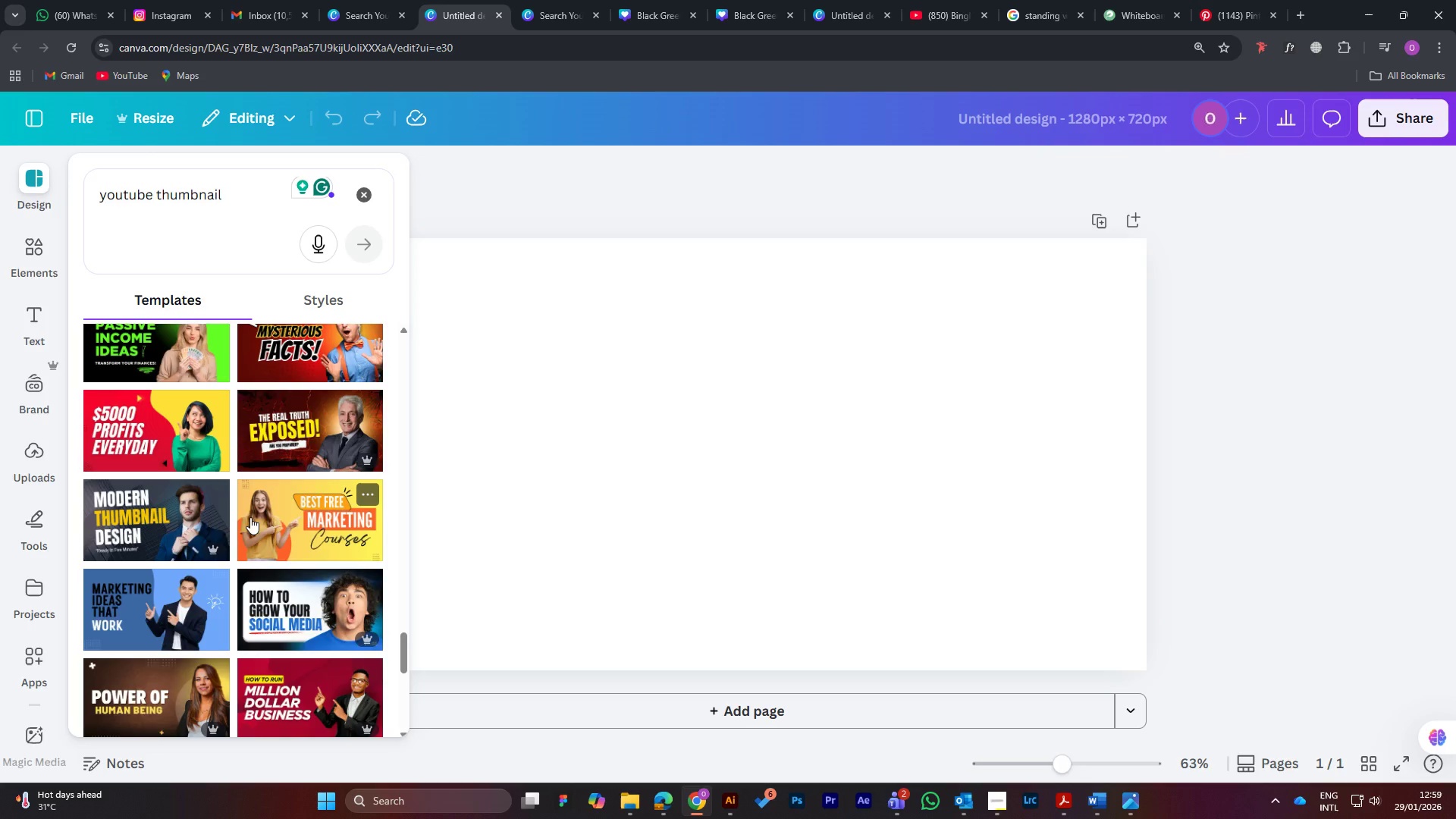 
left_click([726, 718])
 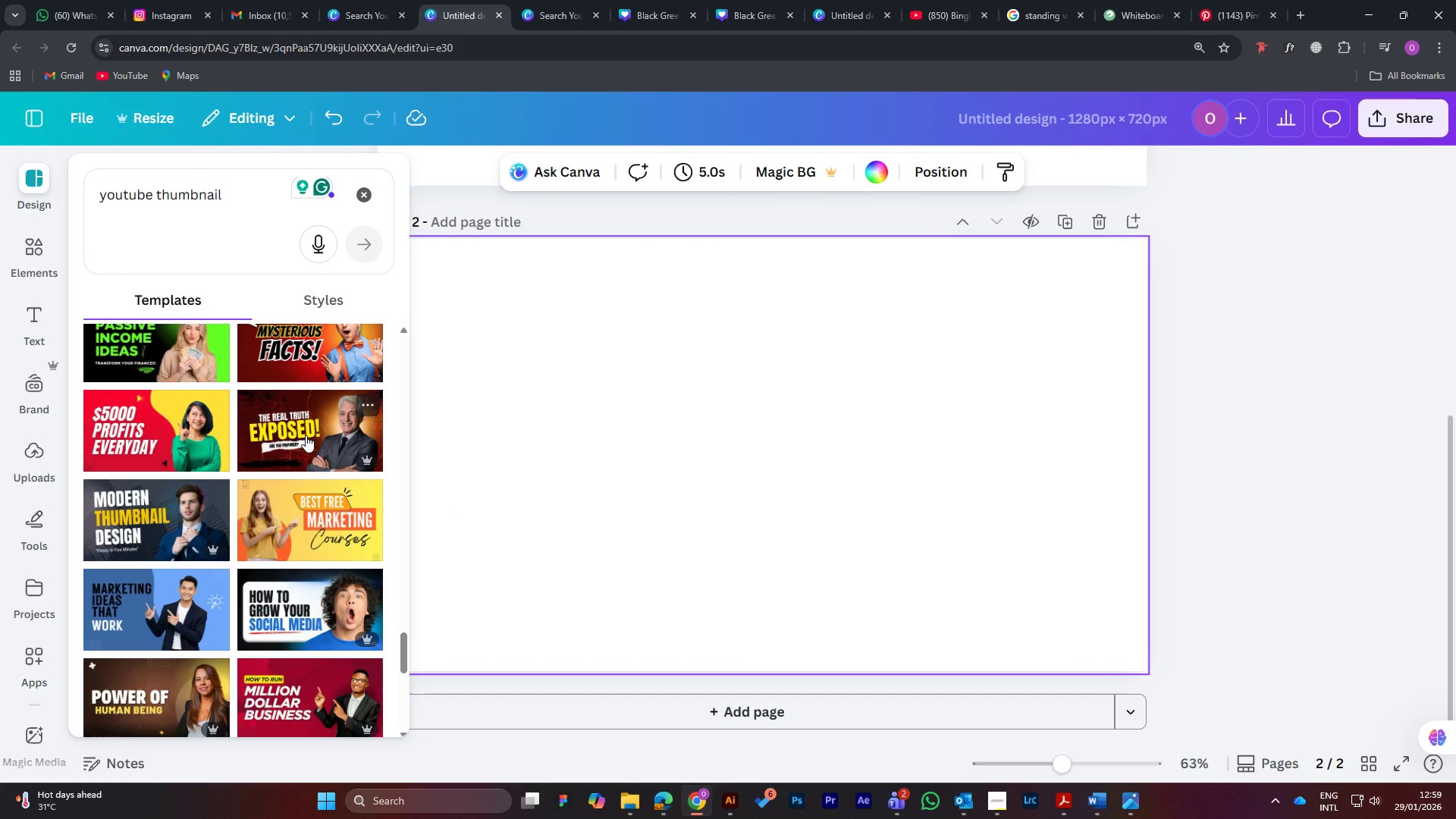 
wait(7.58)
 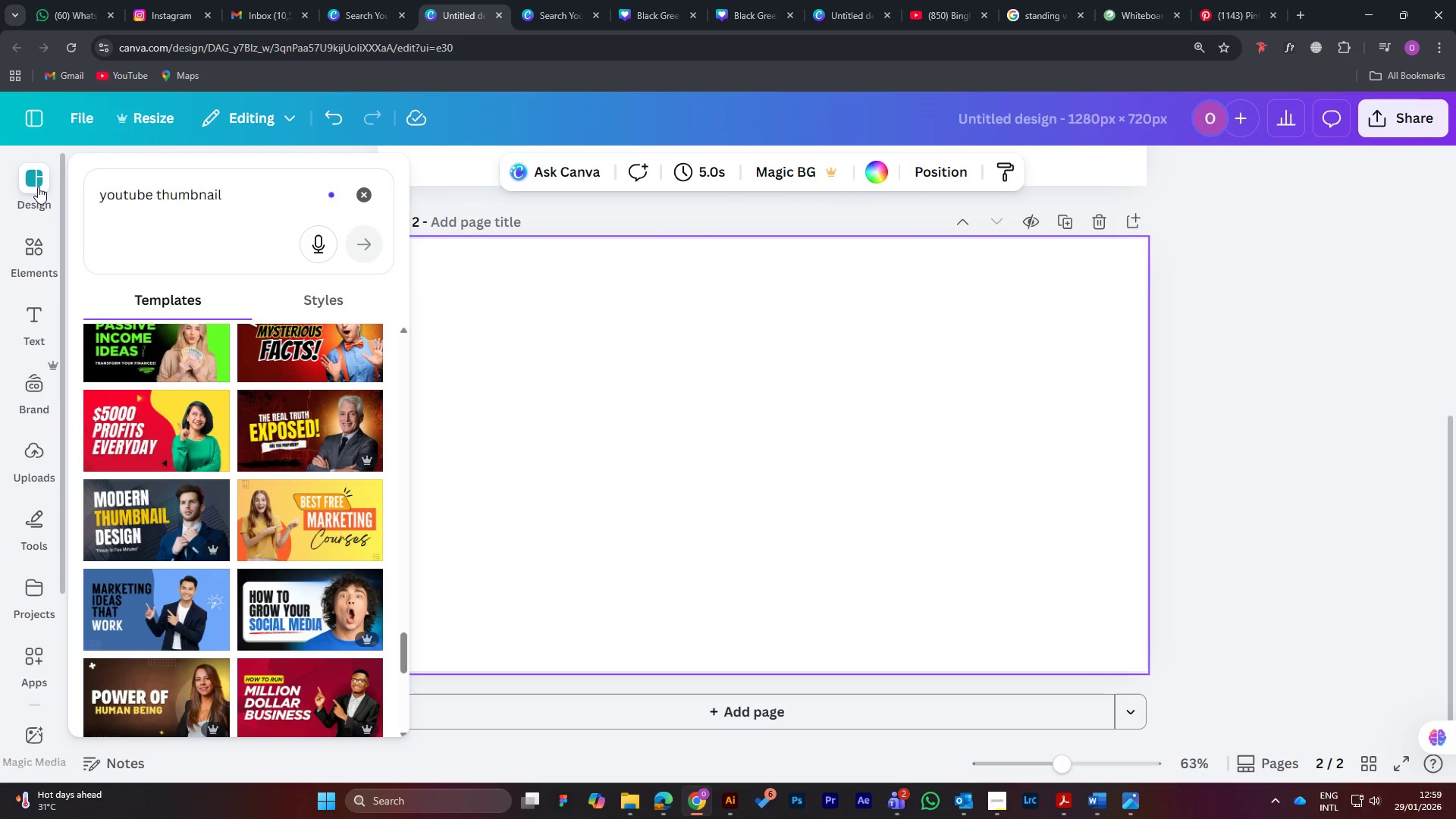 
left_click([306, 435])
 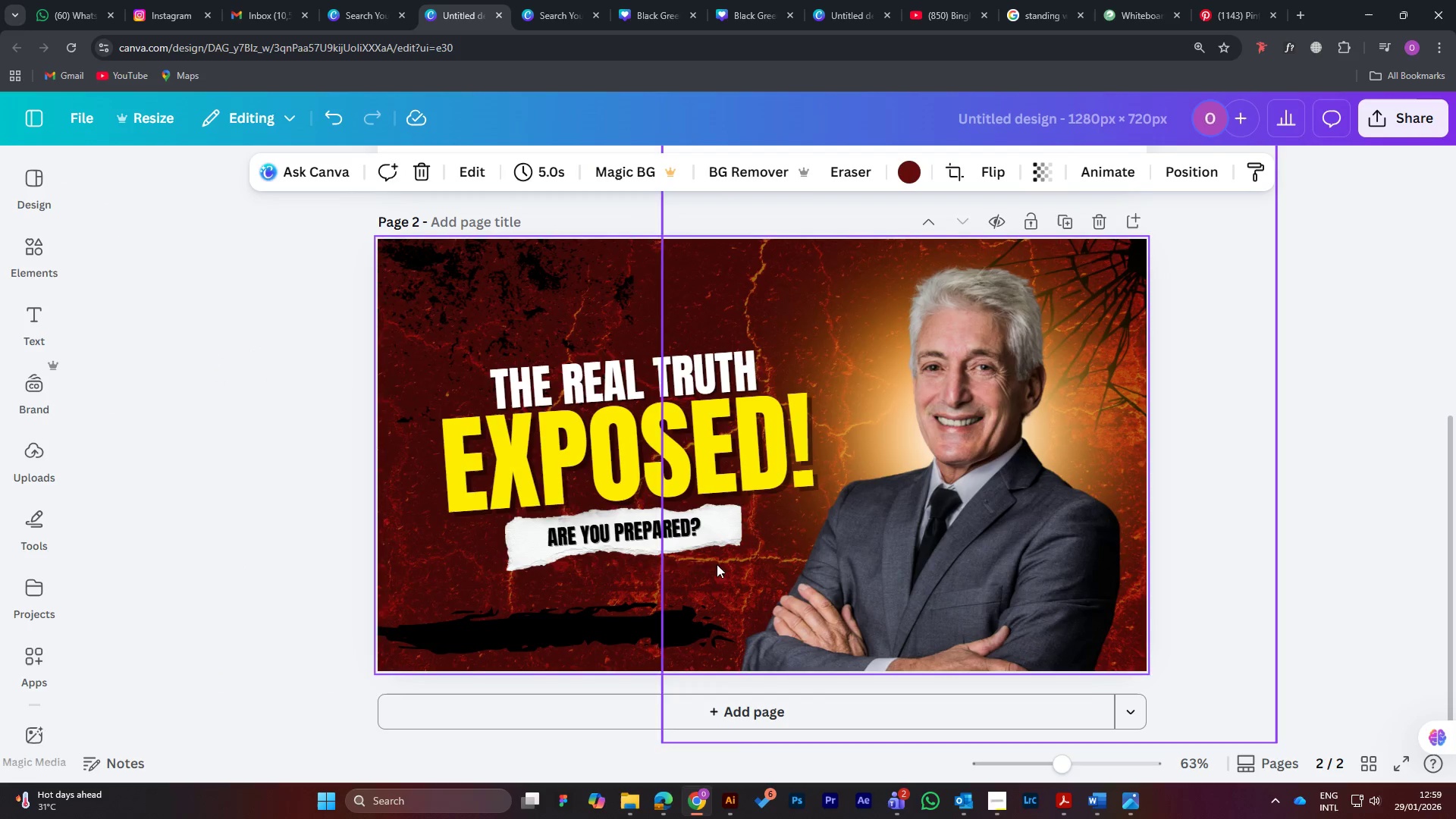 
wait(6.31)
 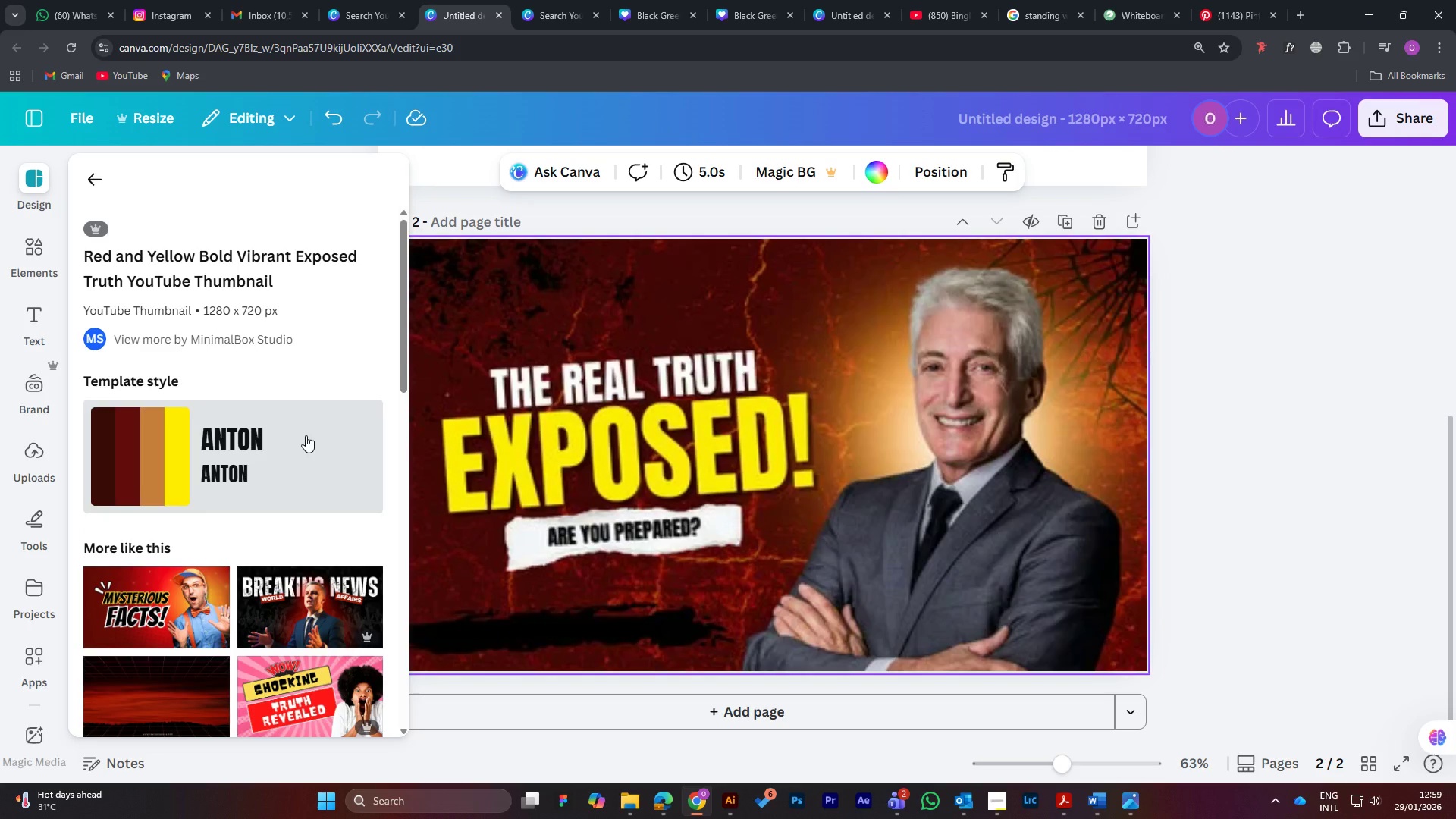 
left_click([727, 556])
 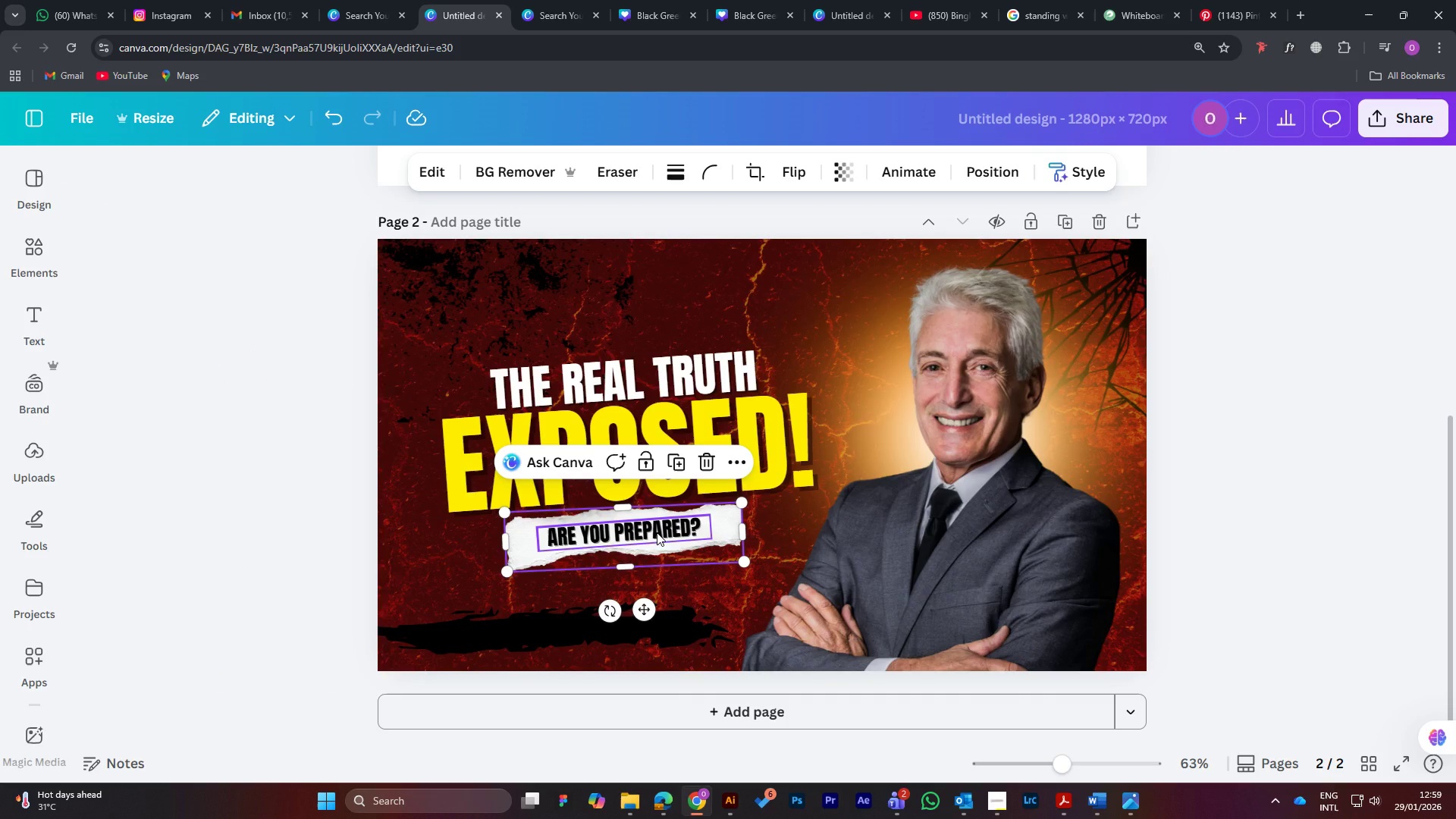 
hold_key(key=ShiftLeft, duration=1.0)
left_click([657, 532])
 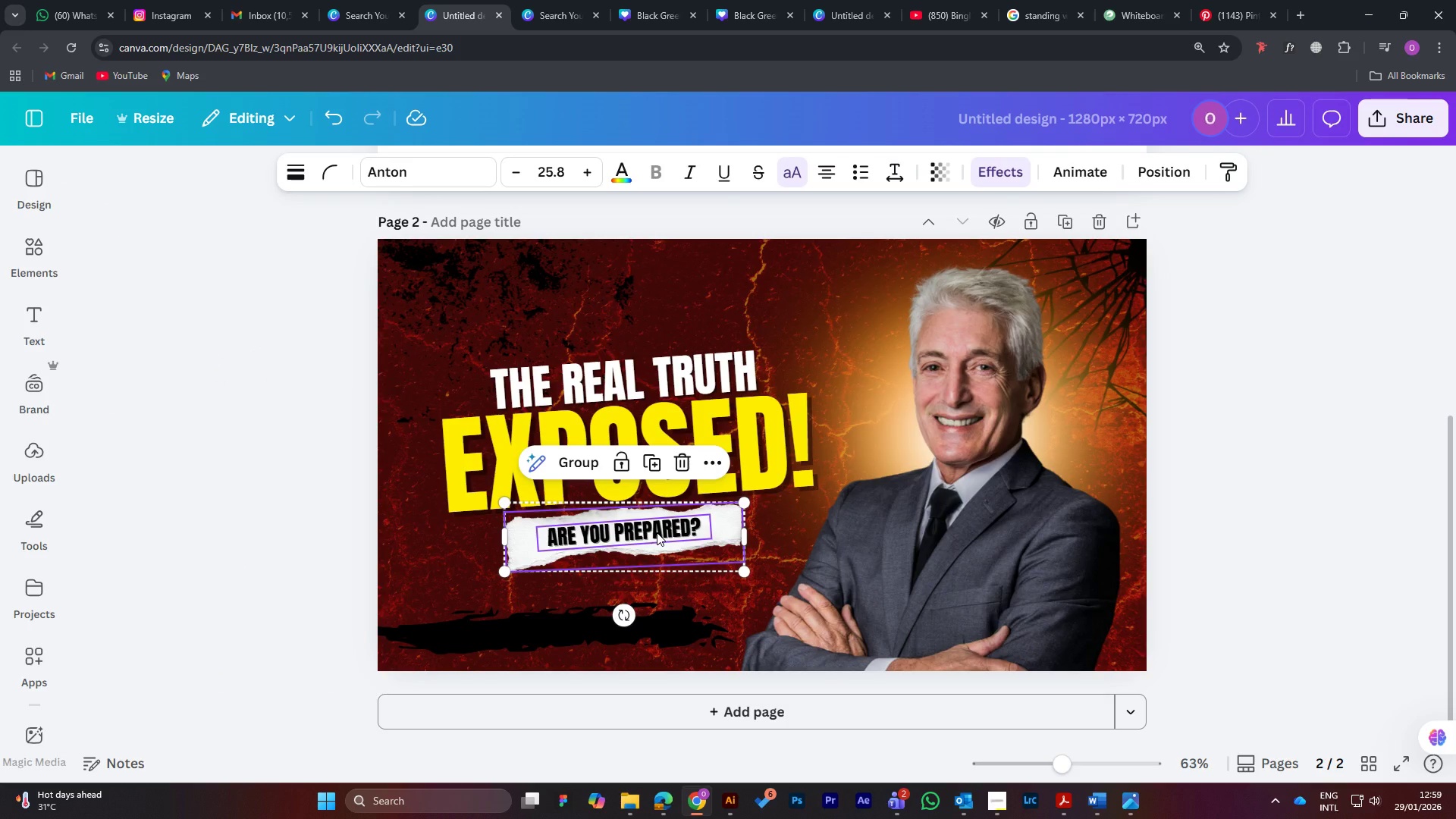 
right_click([657, 532])
 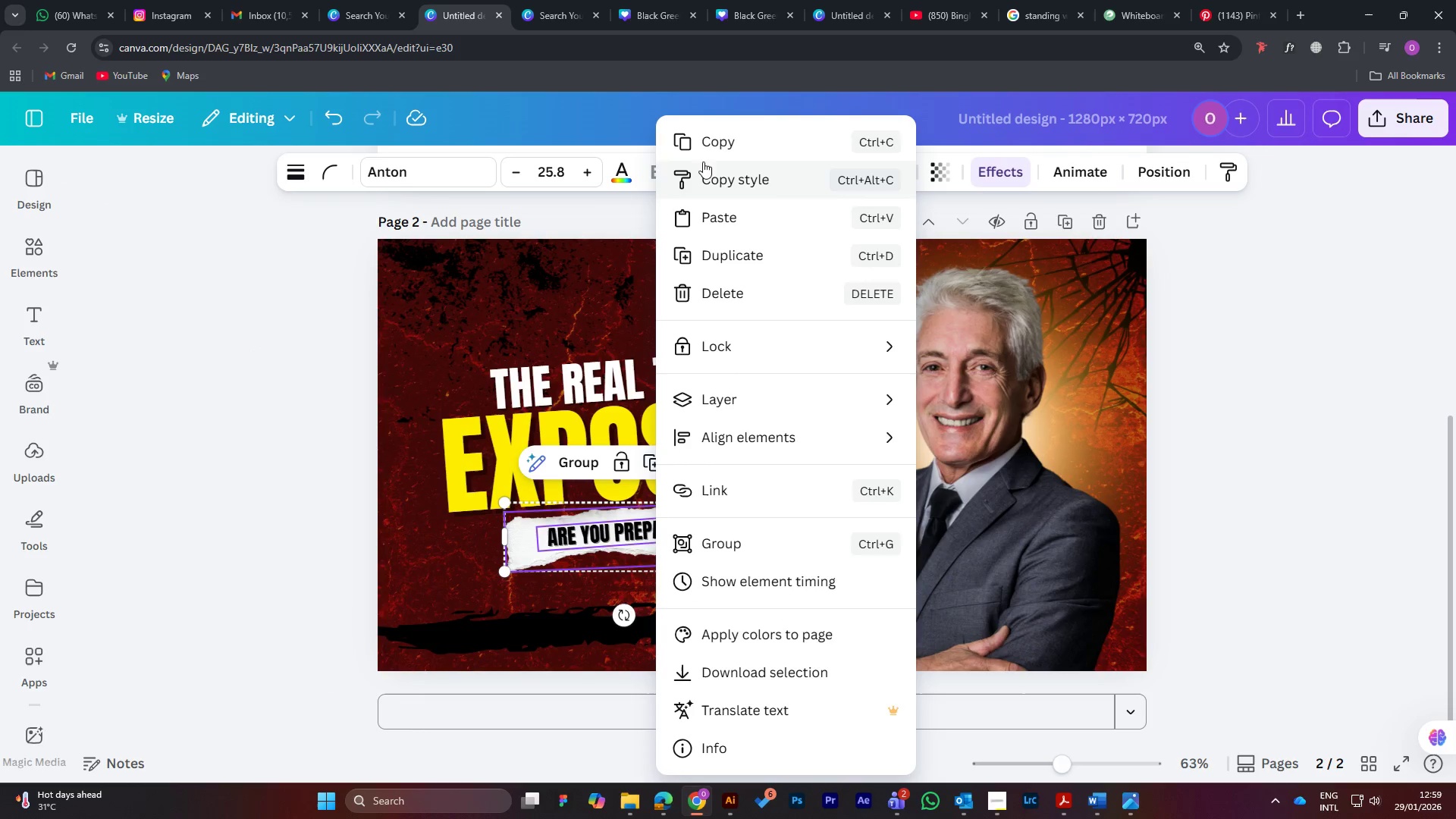 
left_click([711, 136])
 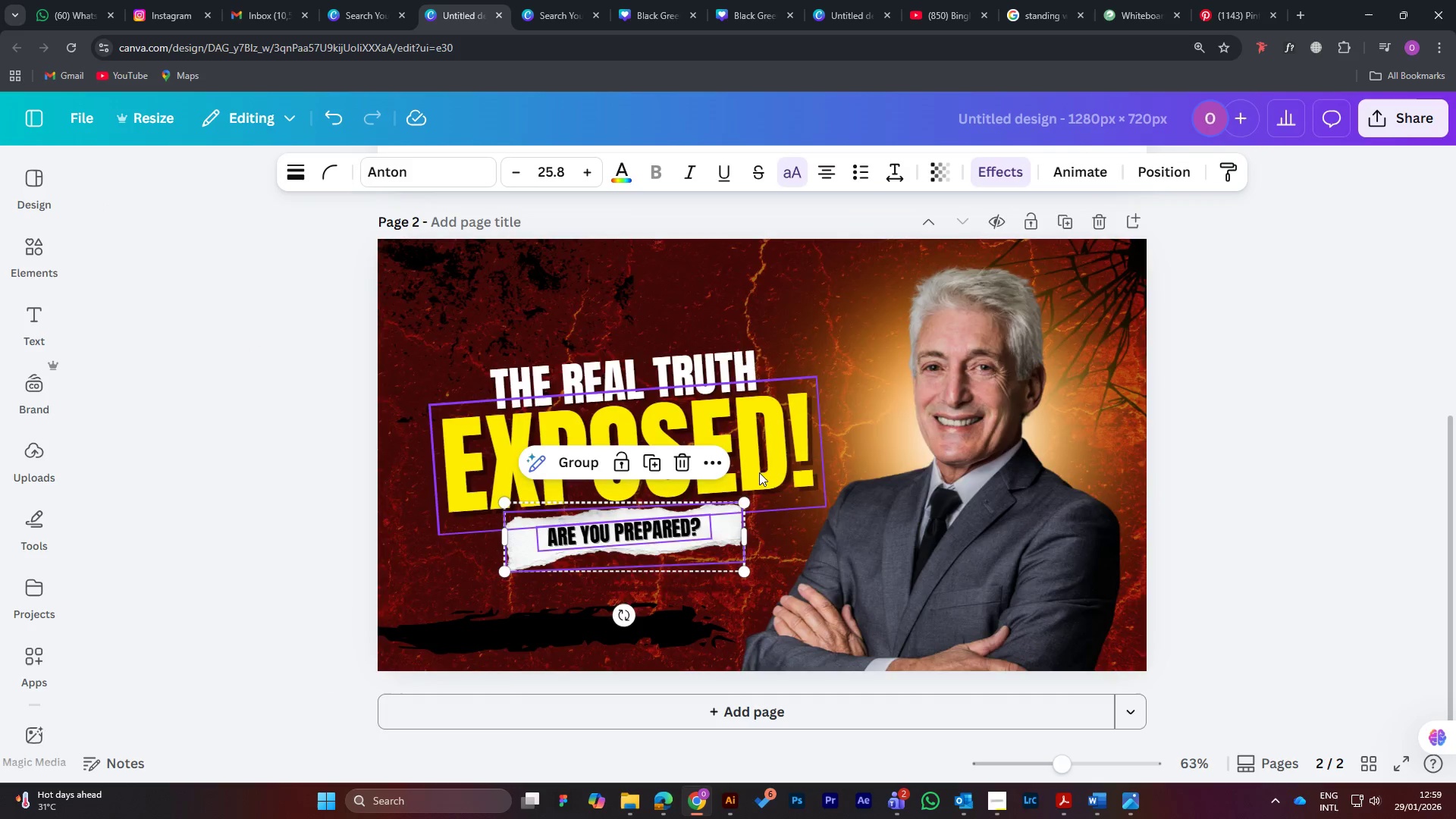 
scroll: coordinate [760, 479], scroll_direction: up, amount: 5.0
 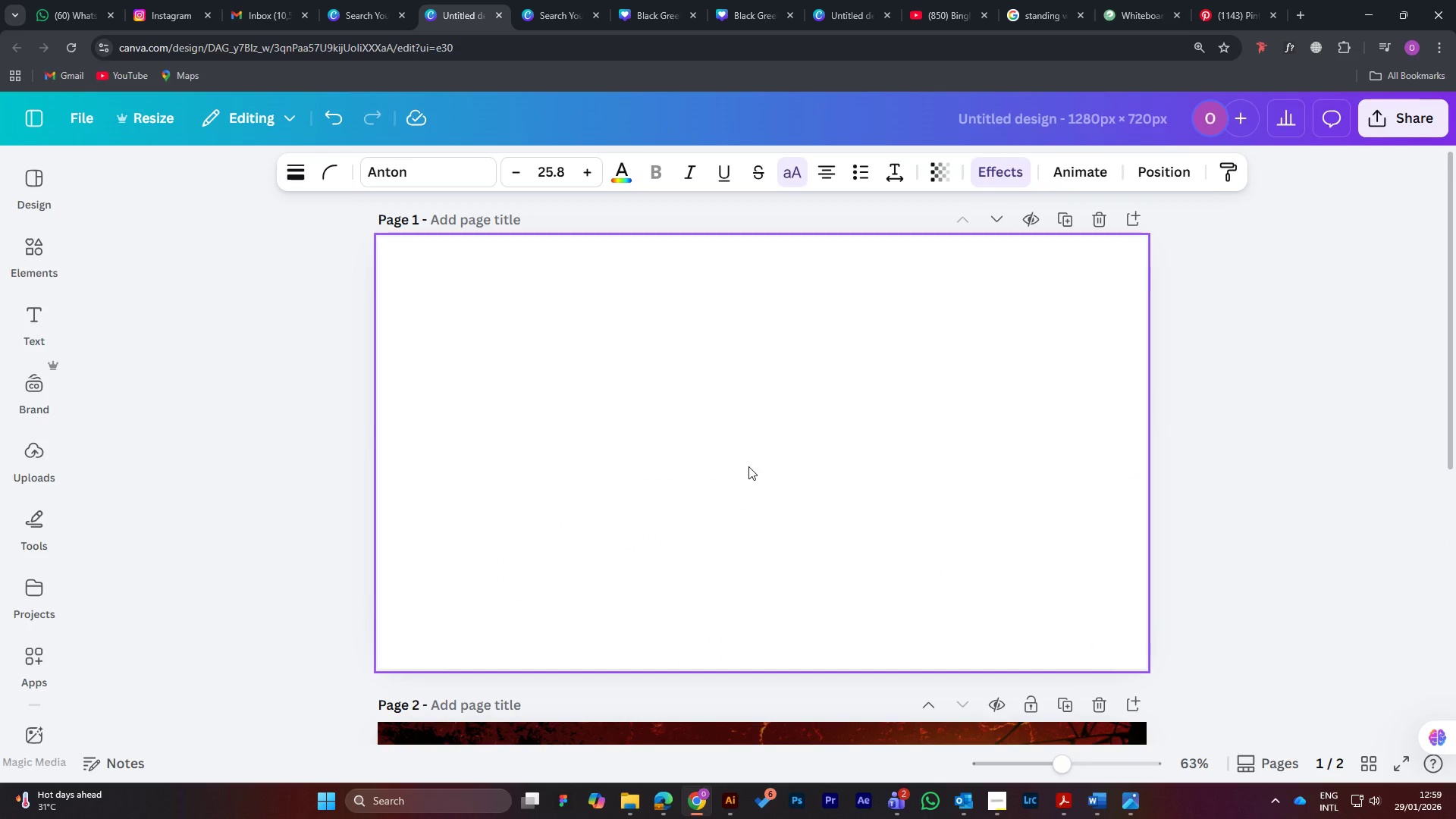 
key(Control+V)
 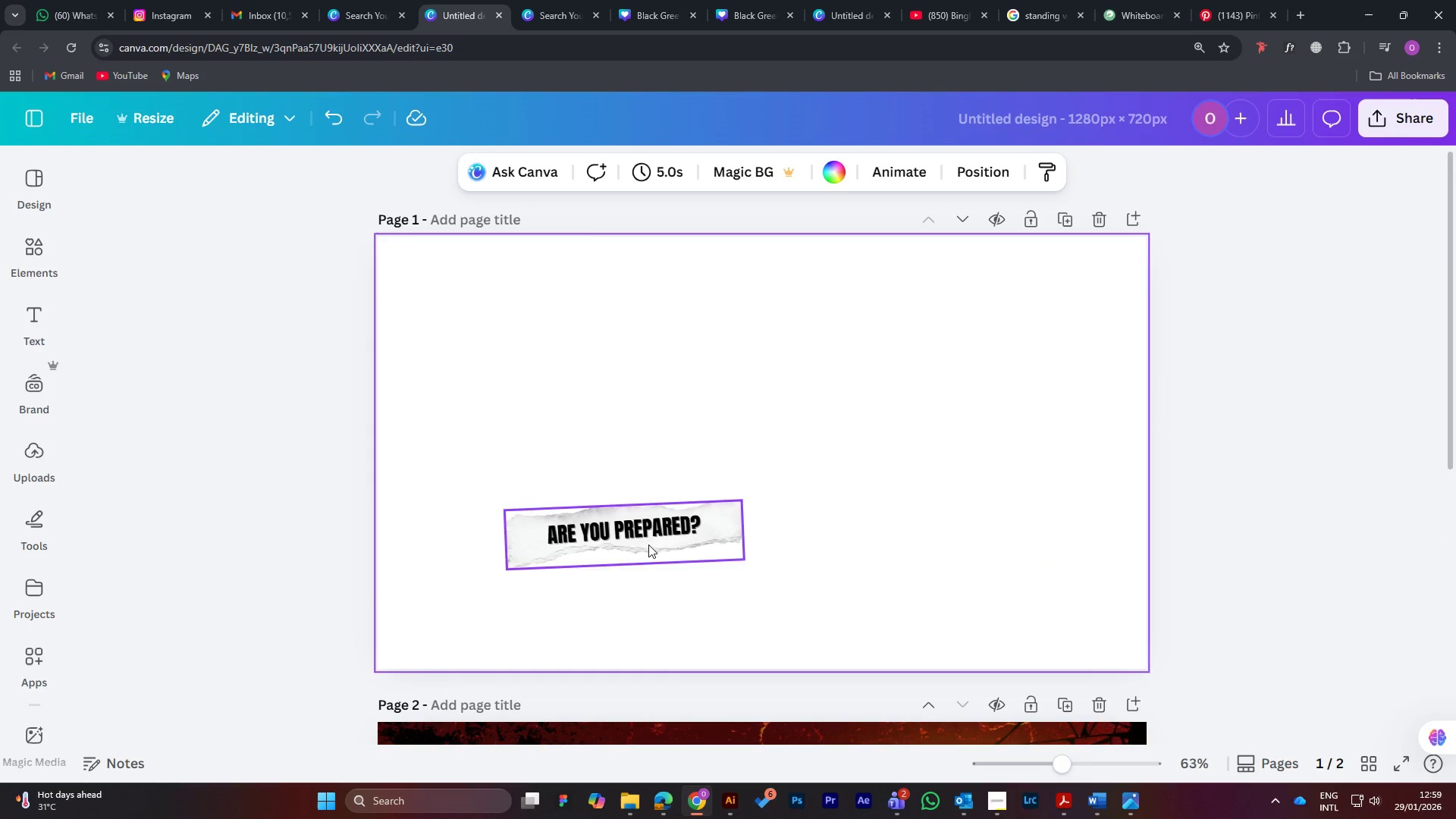 
double_click([640, 532])
 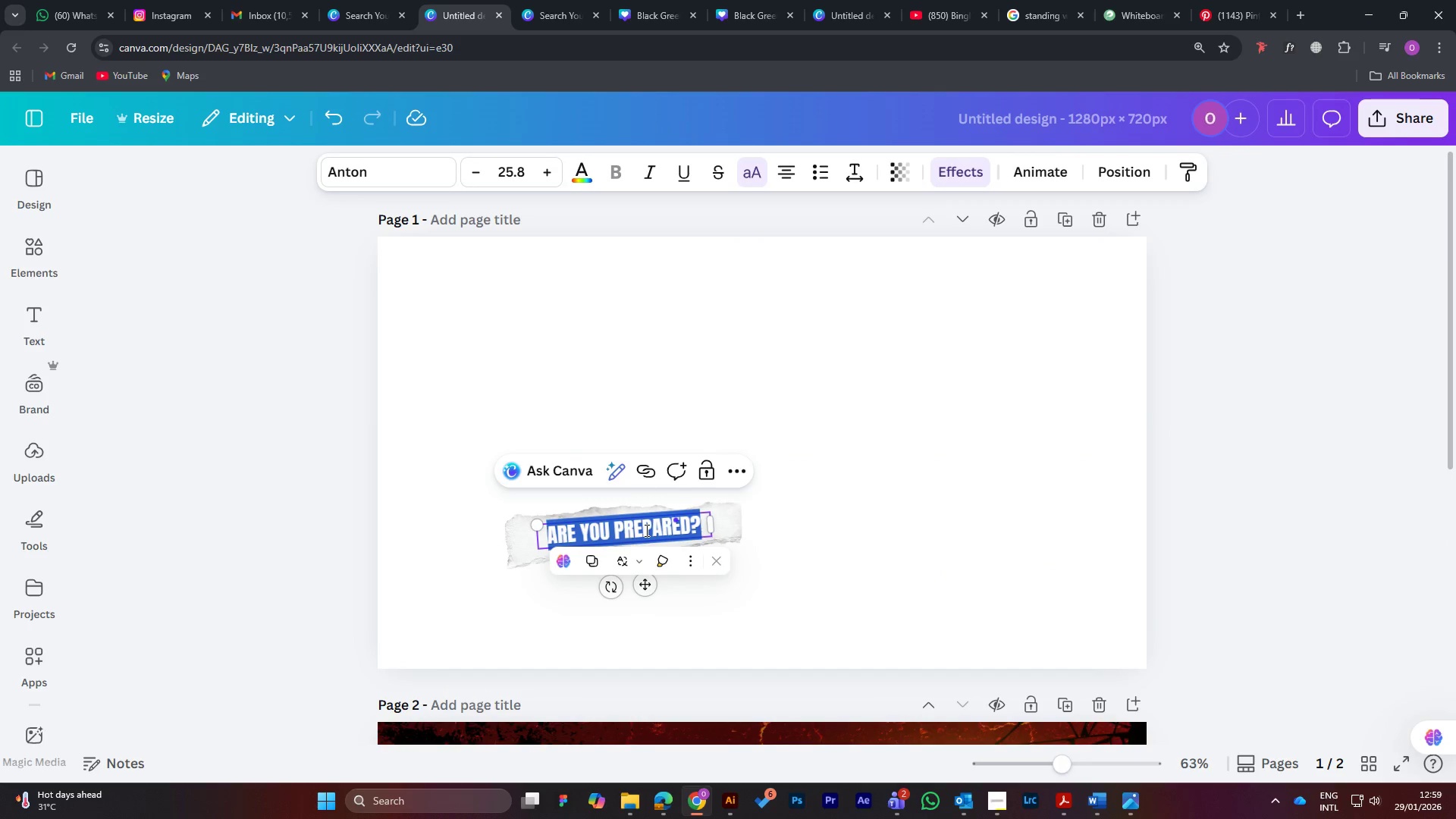 
type(HOW TO)
 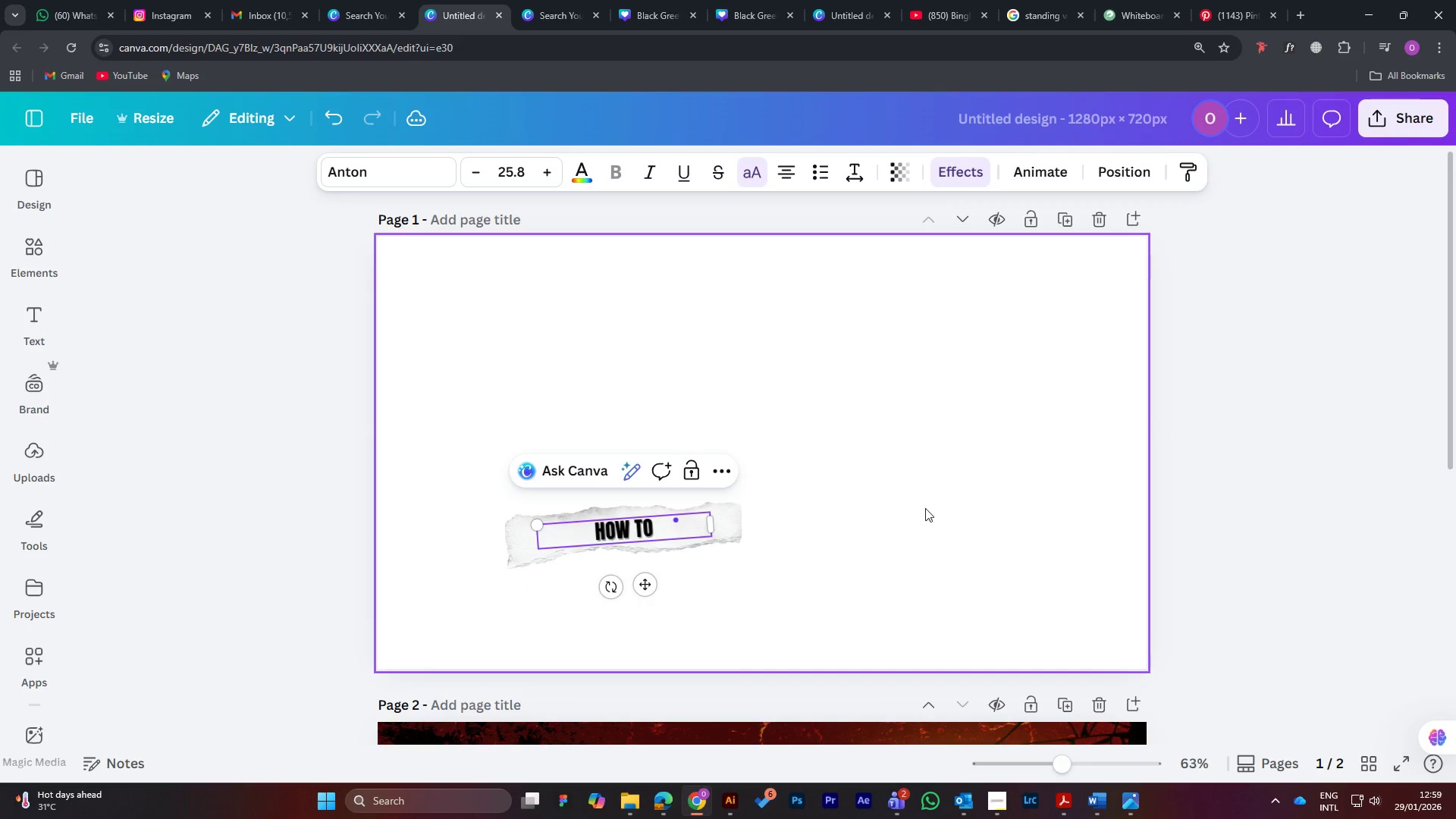 
left_click([972, 491])
 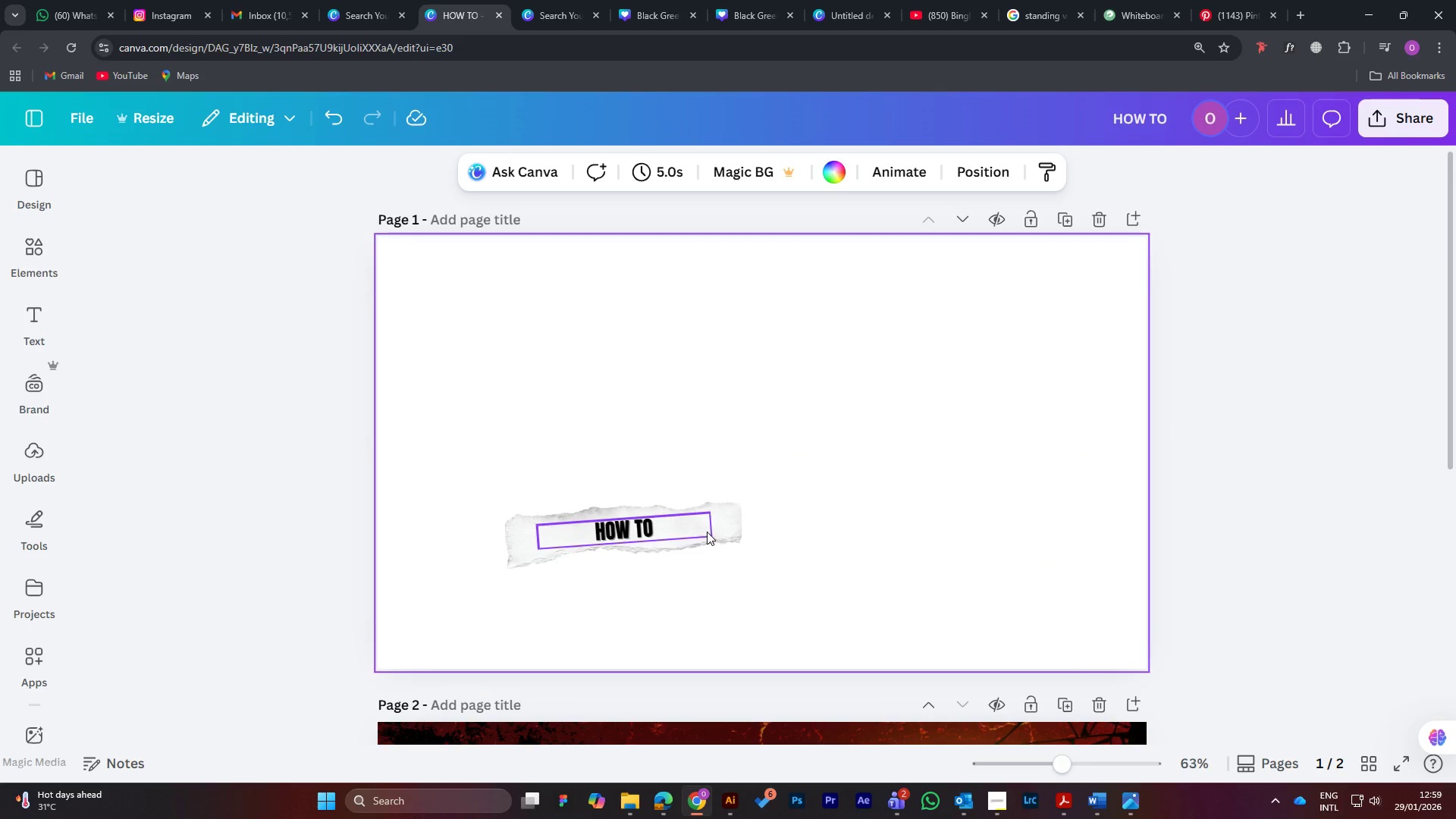 
left_click([726, 533])
 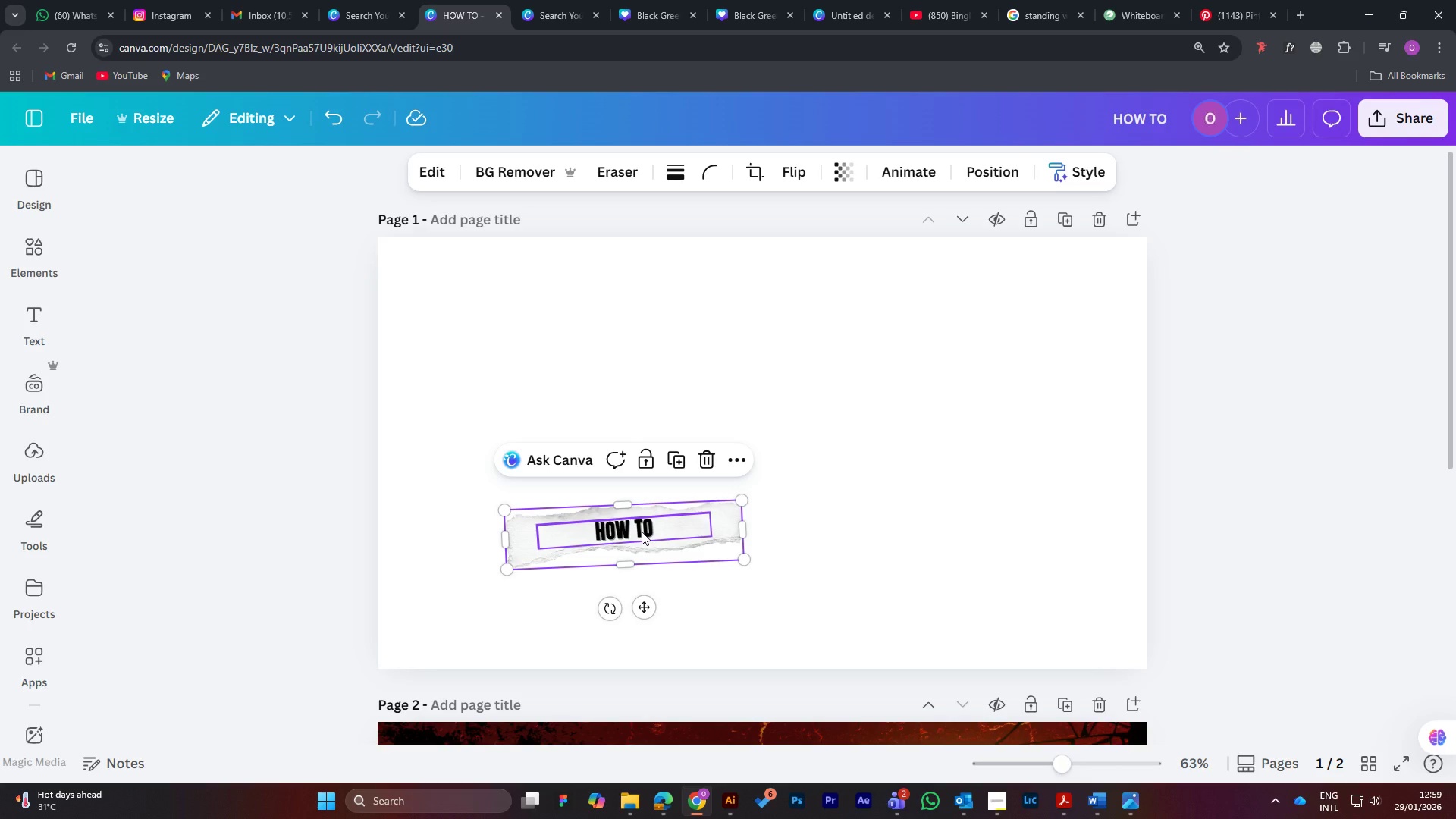 
hold_key(key=ShiftLeft, duration=0.56)
left_click([642, 532])
 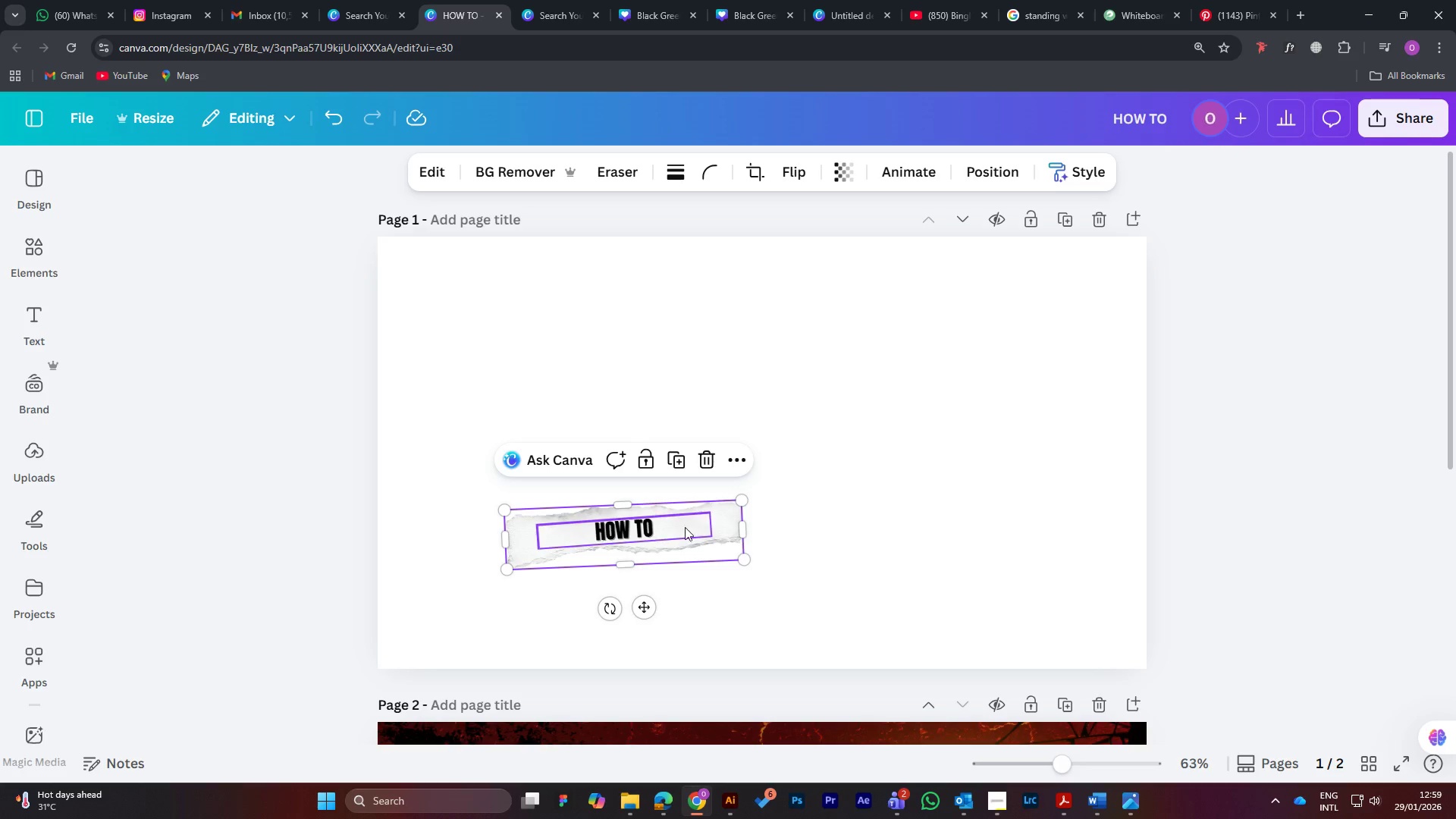 
left_click([930, 512])
 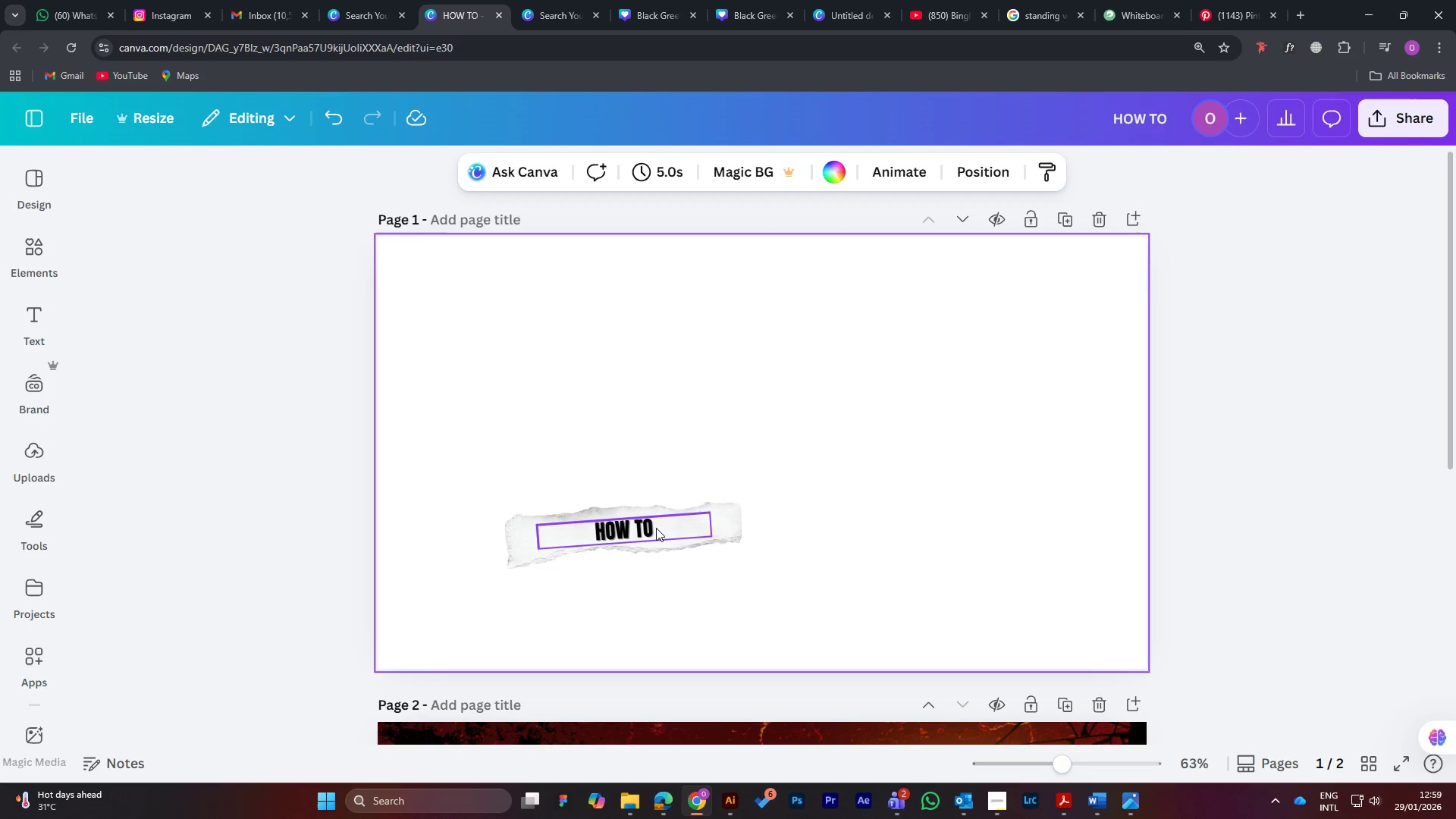 
left_click([632, 532])
 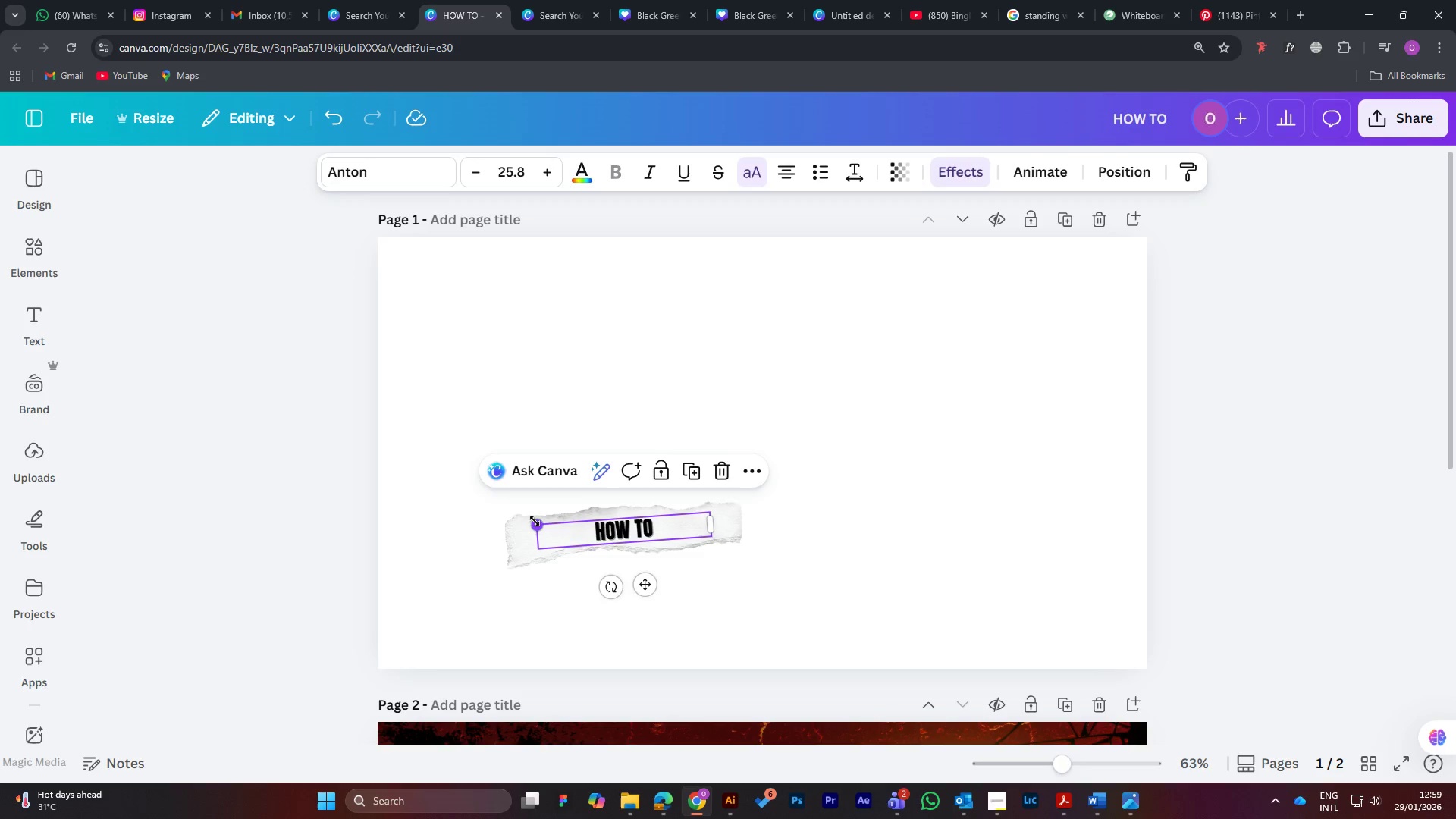 
left_click_drag(start_coordinate=[535, 521], to_coordinate=[507, 512])
 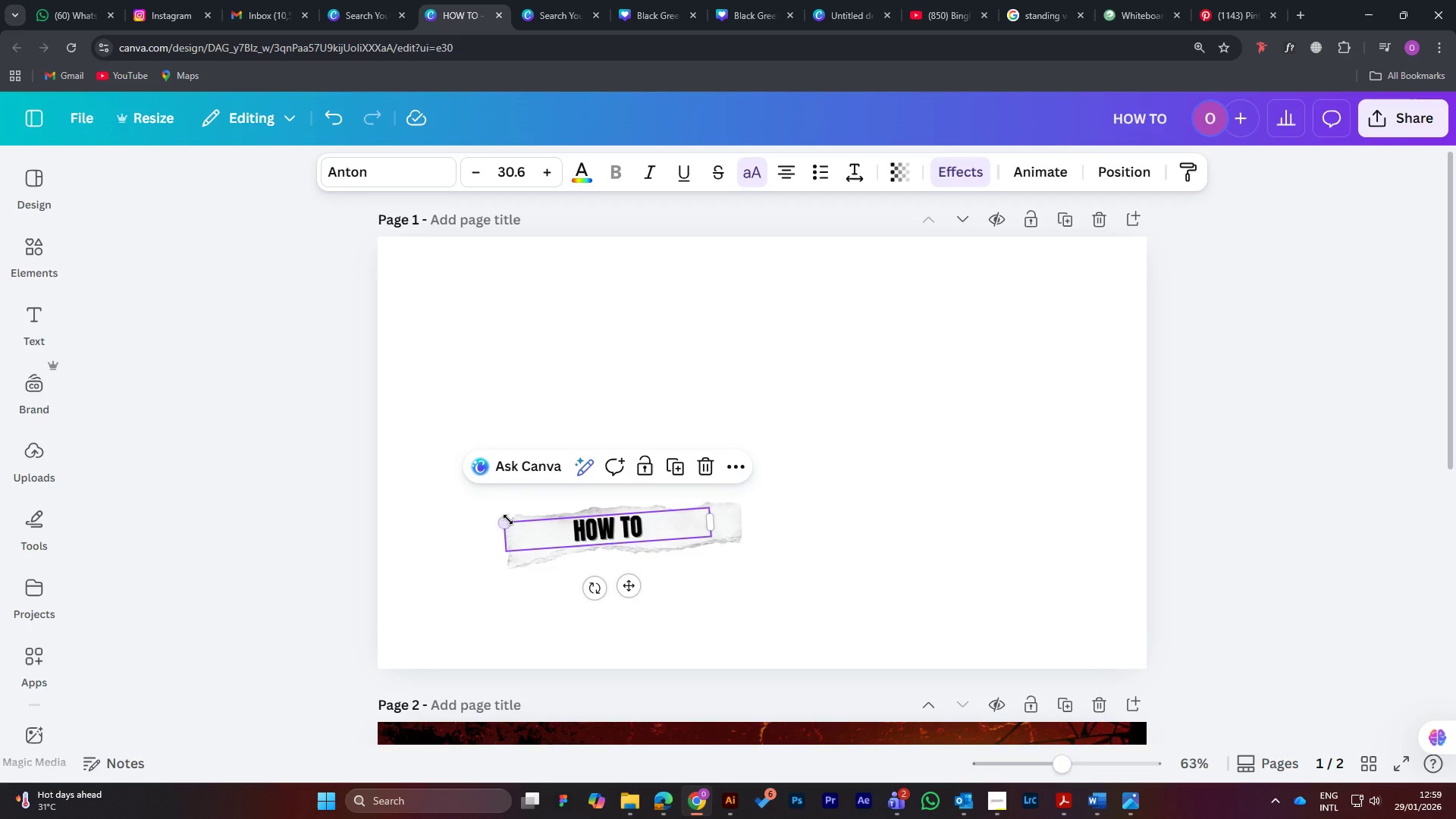 
left_click_drag(start_coordinate=[505, 519], to_coordinate=[527, 525])
 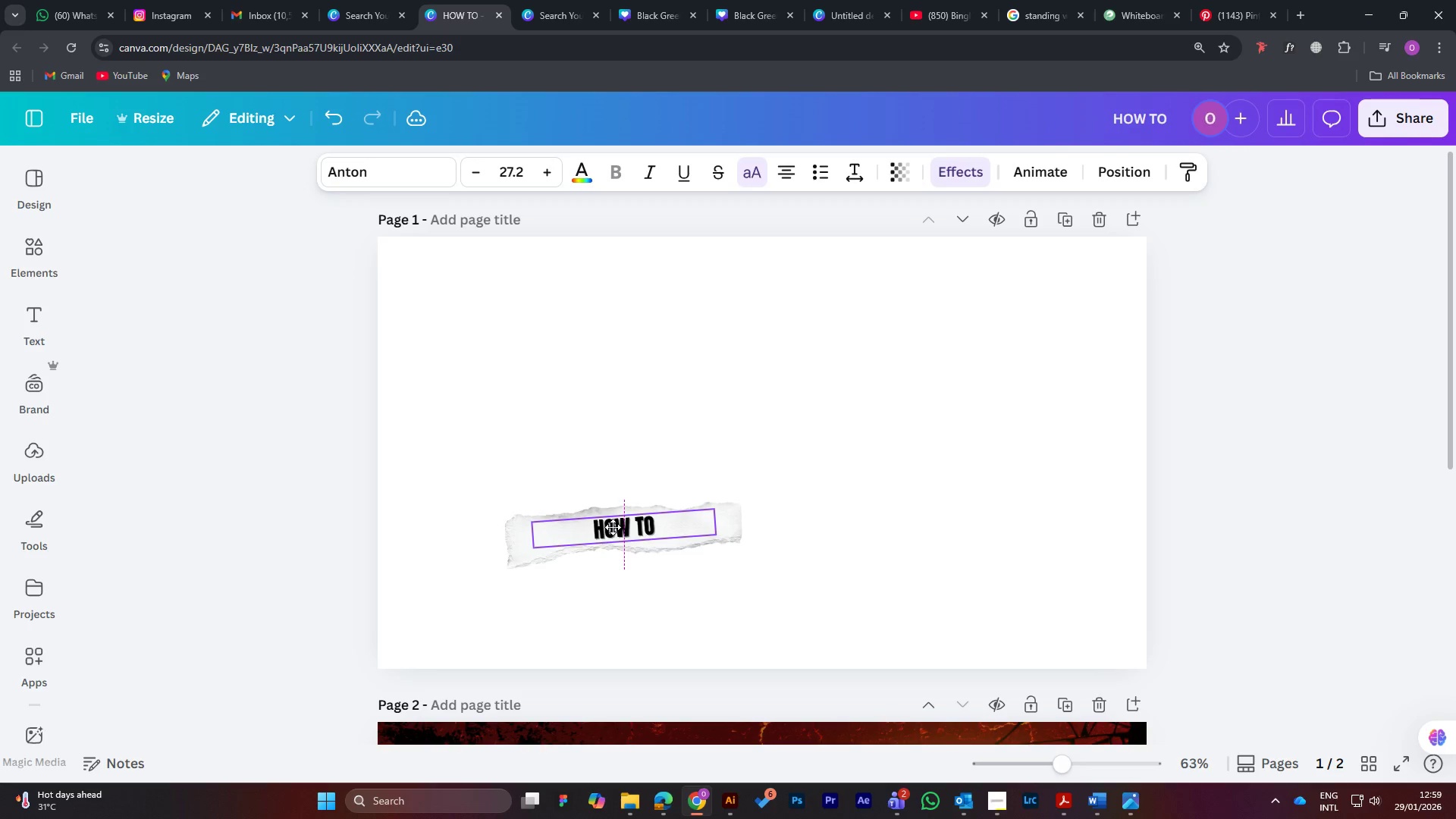 
left_click([861, 548])
 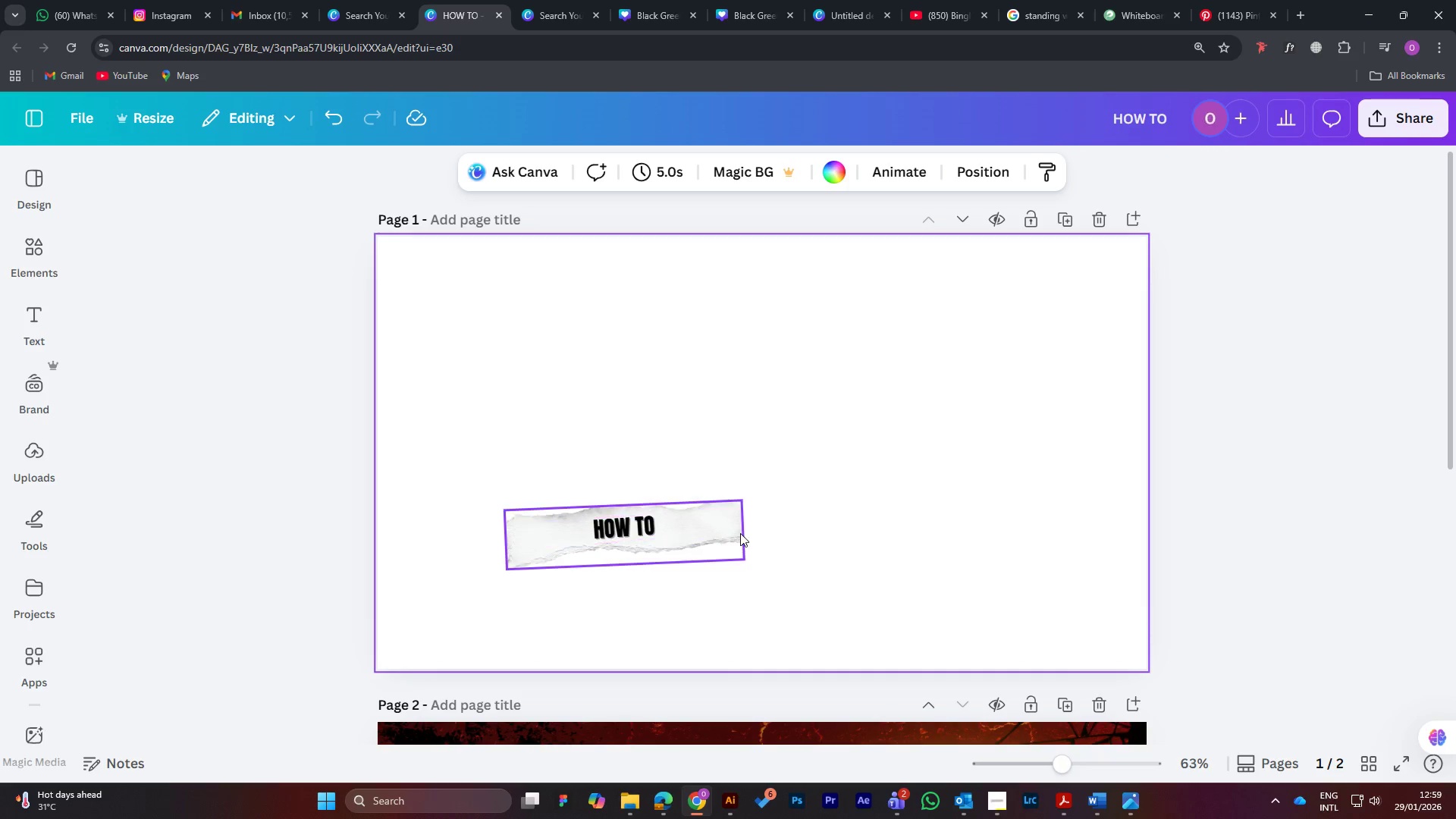 
left_click([740, 533])
 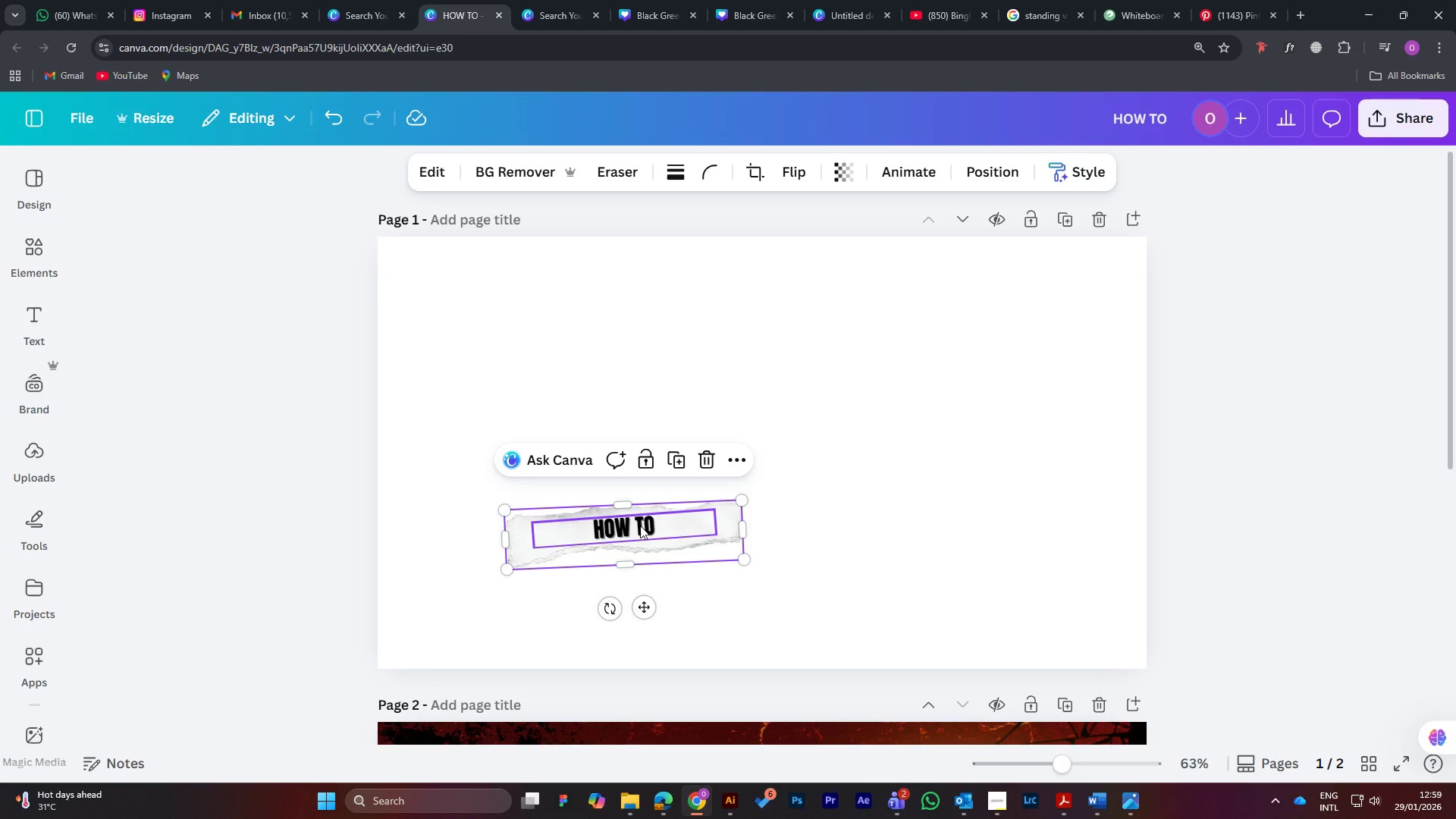 
hold_key(key=ShiftLeft, duration=0.53)
left_click([640, 526])
 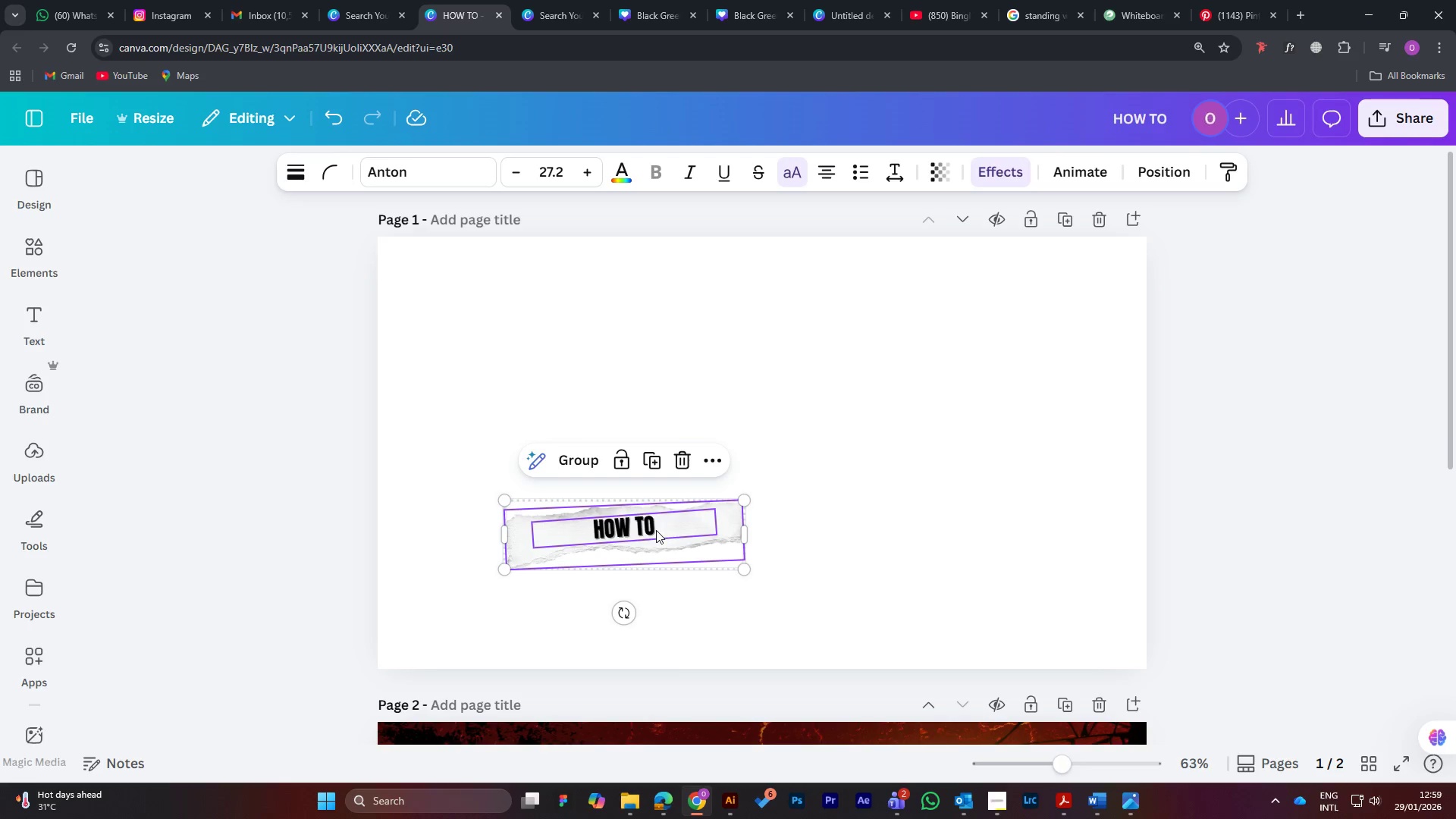 
left_click_drag(start_coordinate=[656, 530], to_coordinate=[626, 366])
 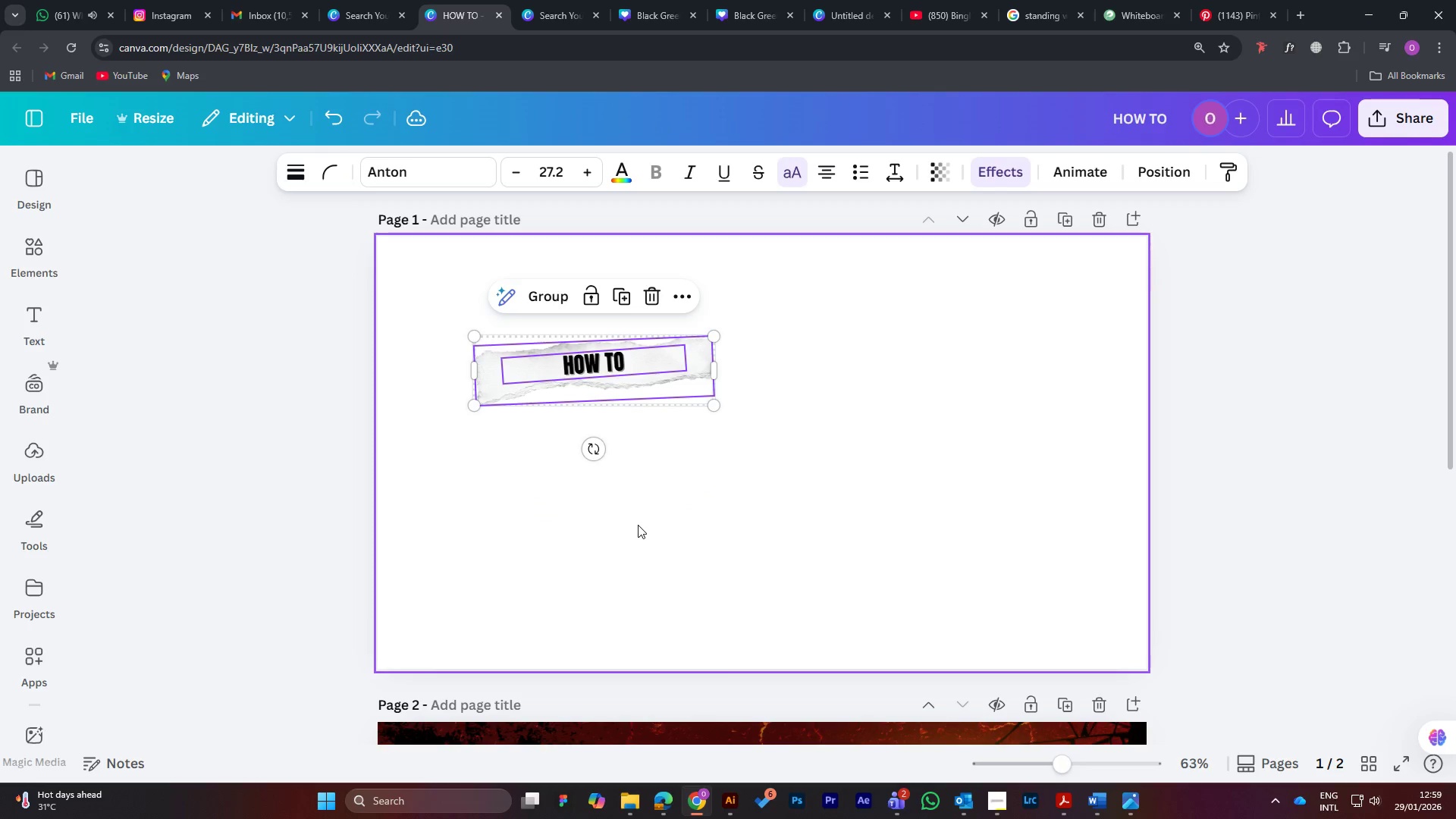 
left_click([638, 525])
 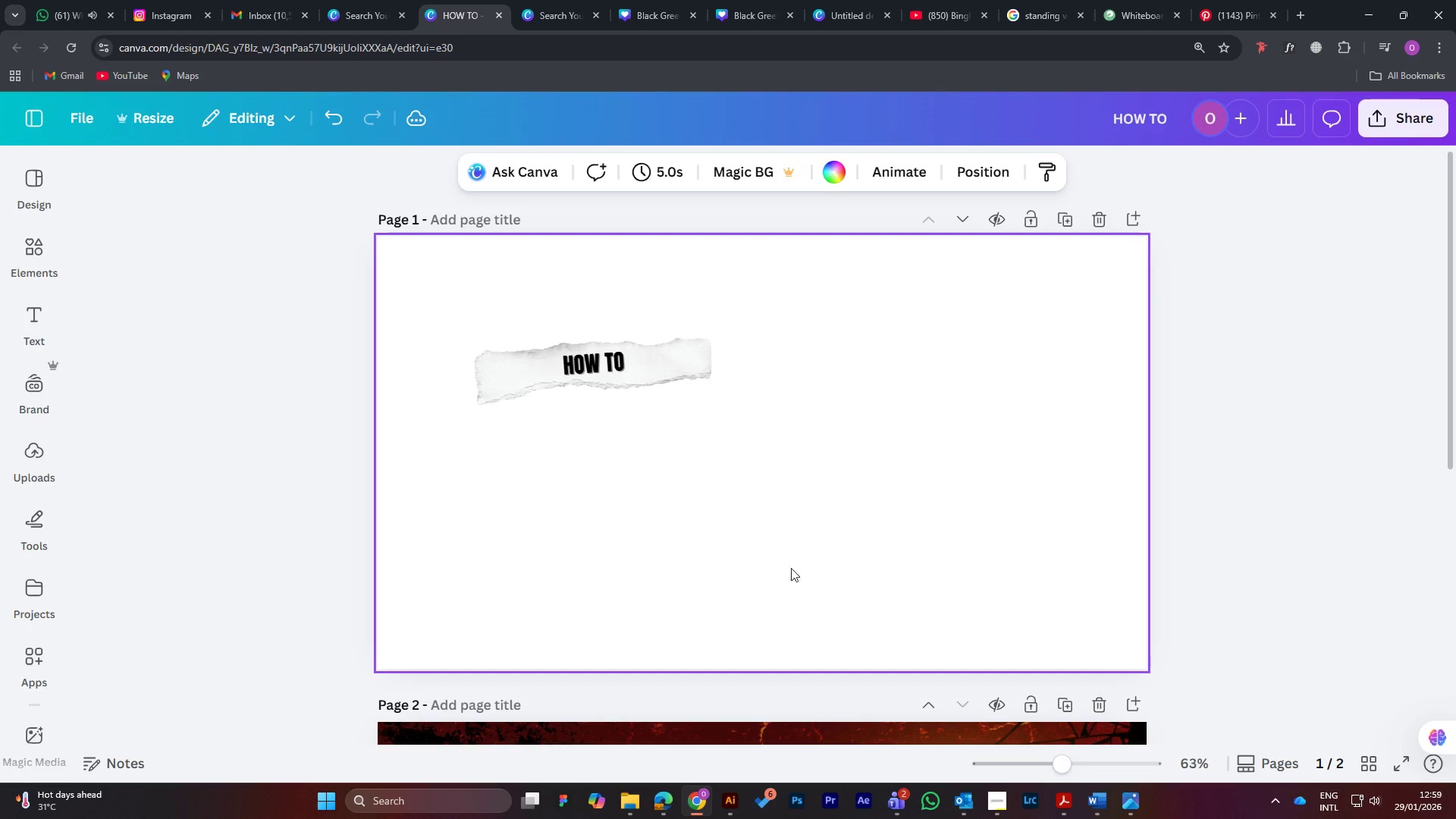 
scroll: coordinate [771, 539], scroll_direction: down, amount: 6.0
 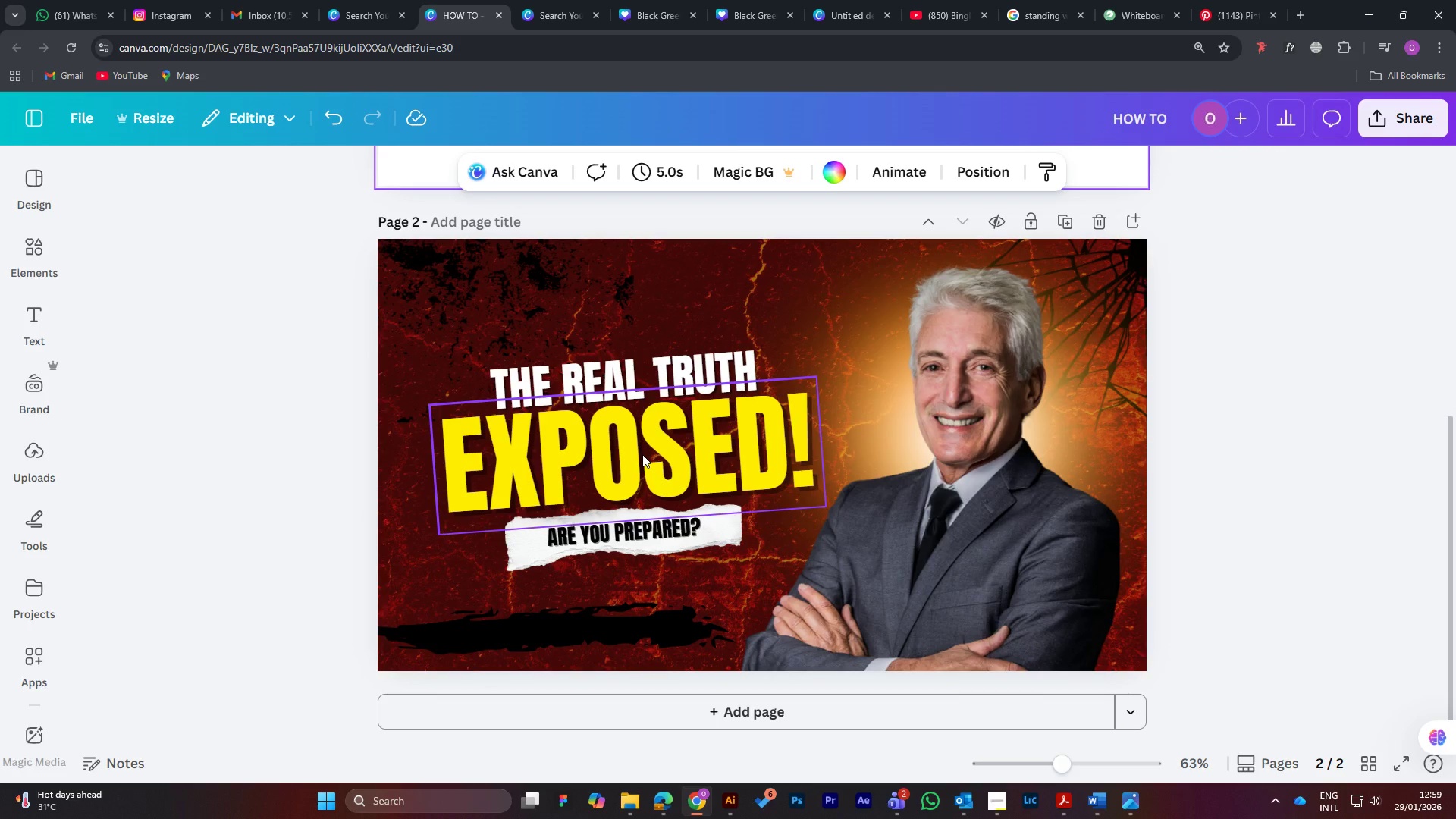 
scroll: coordinate [899, 519], scroll_direction: up, amount: 2.0
 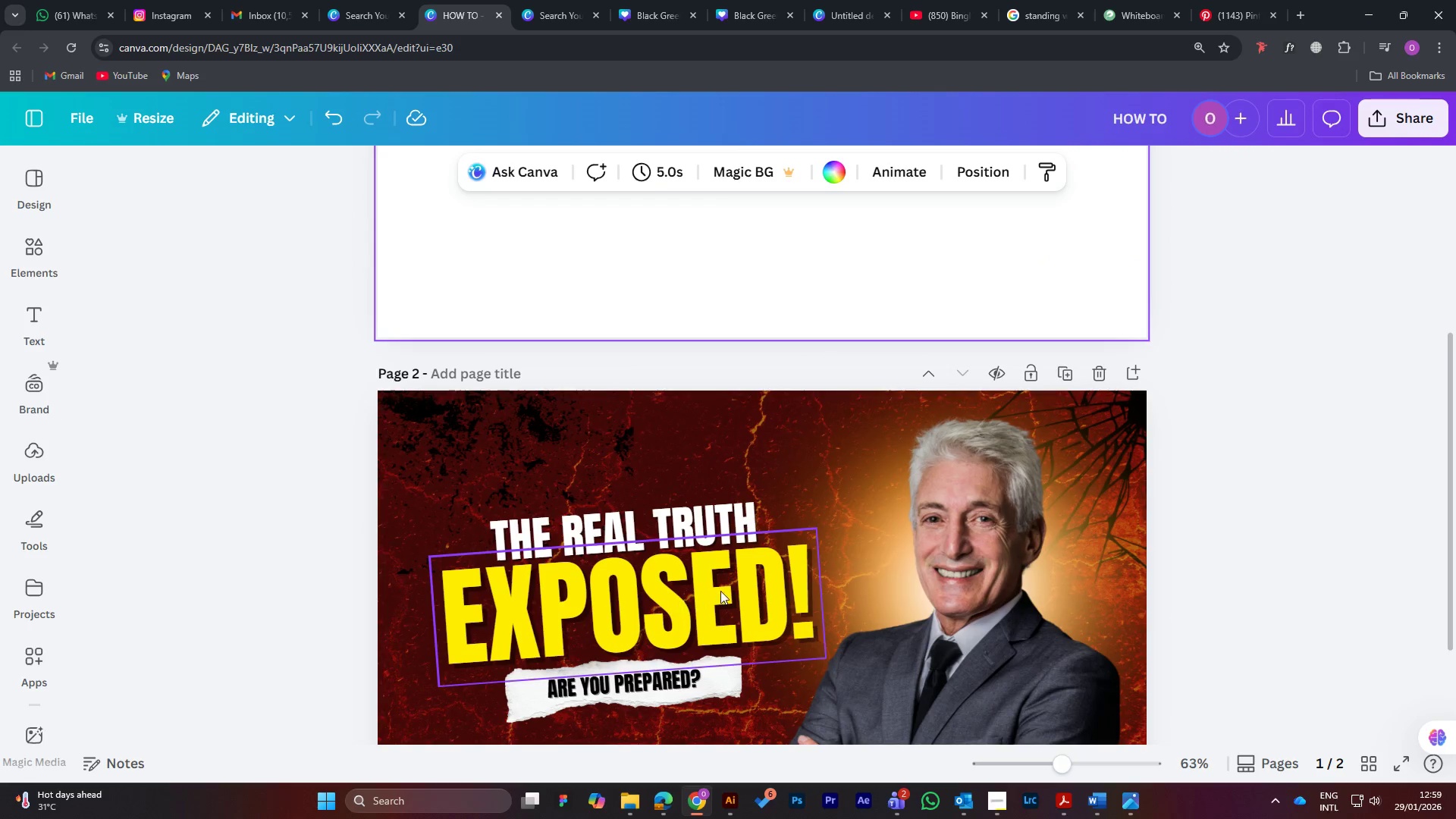 
left_click([665, 598])
 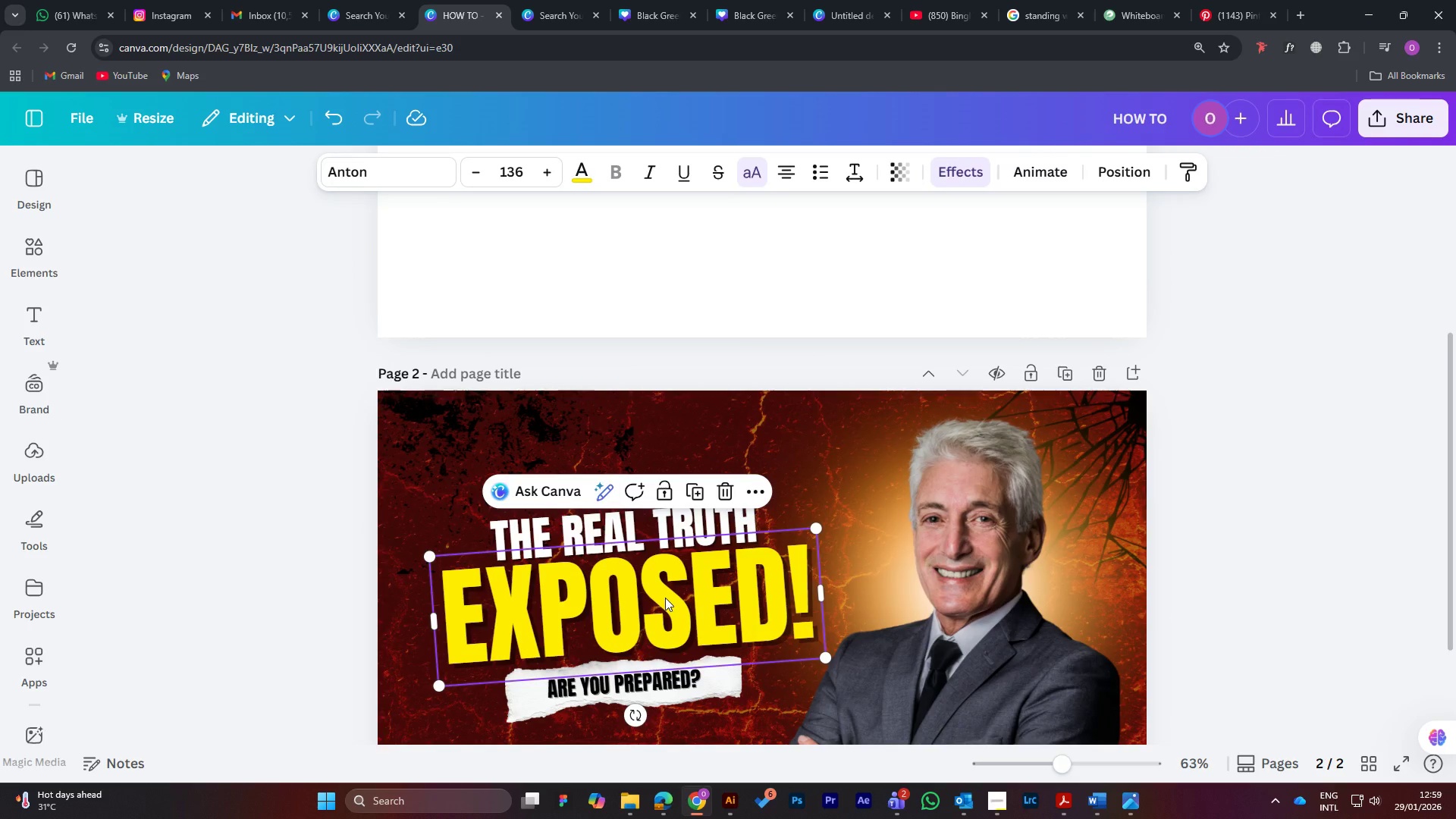 
right_click([665, 598])
 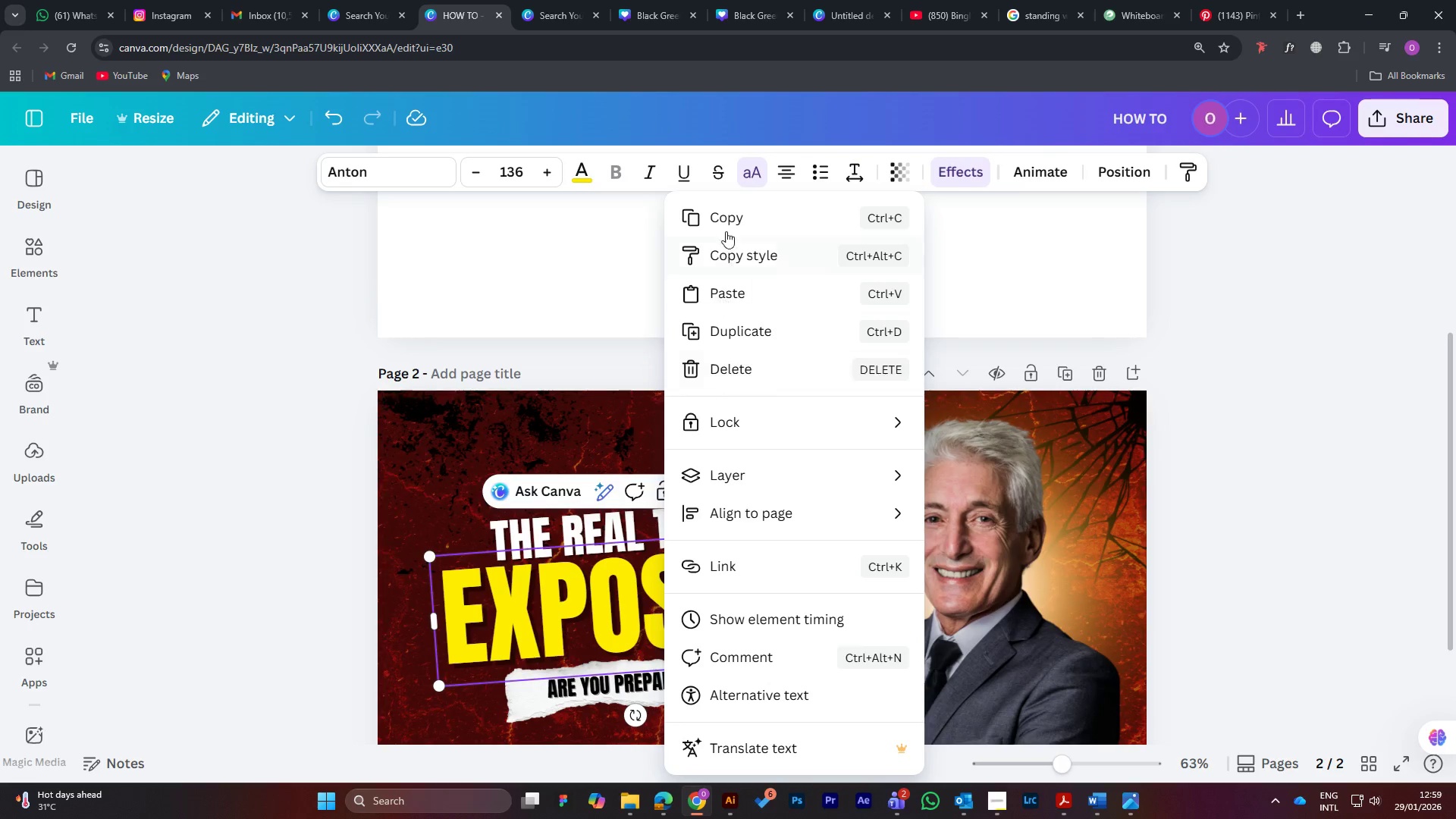 
left_click([728, 216])
 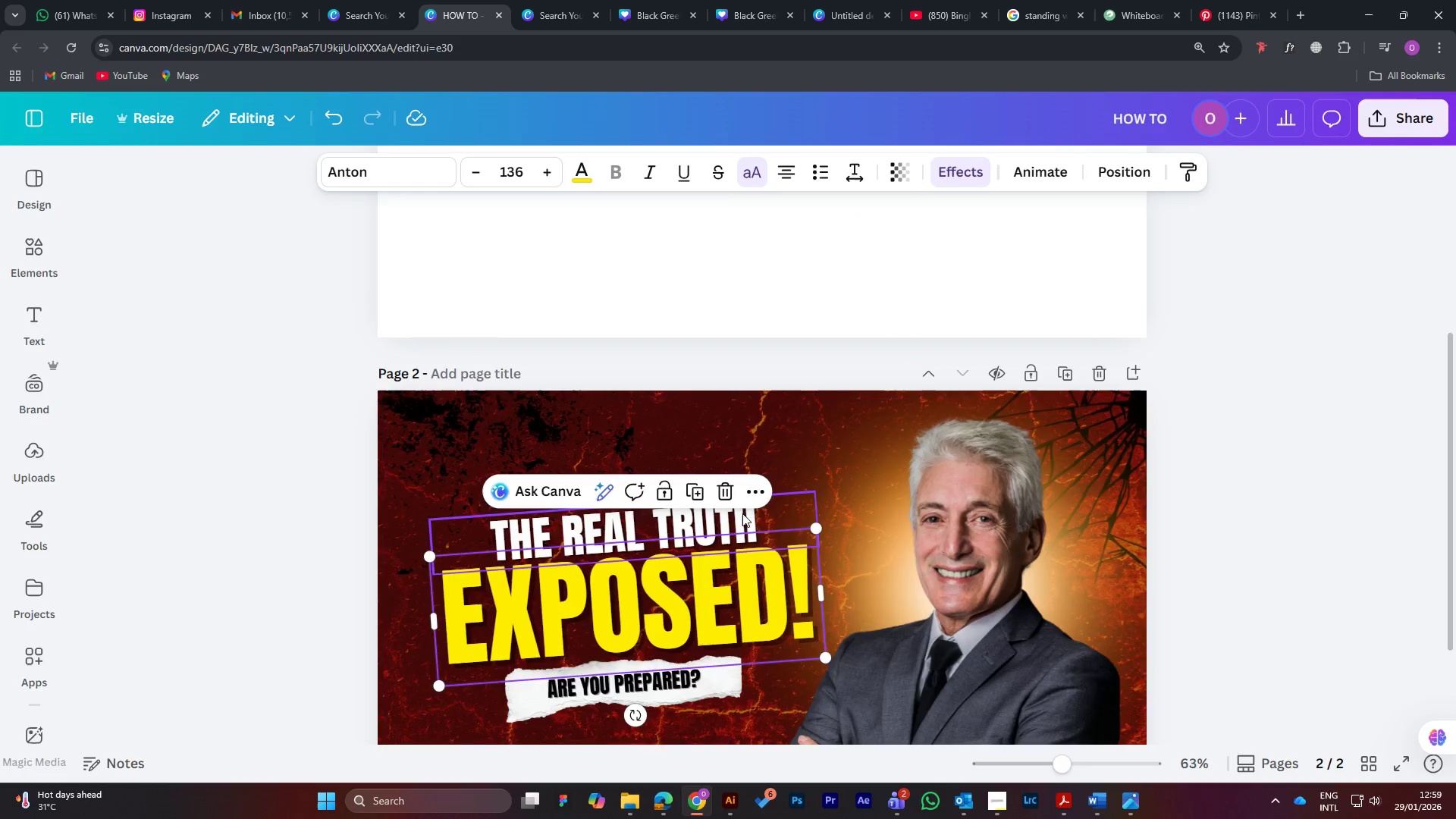 
scroll: coordinate [744, 514], scroll_direction: up, amount: 6.0
 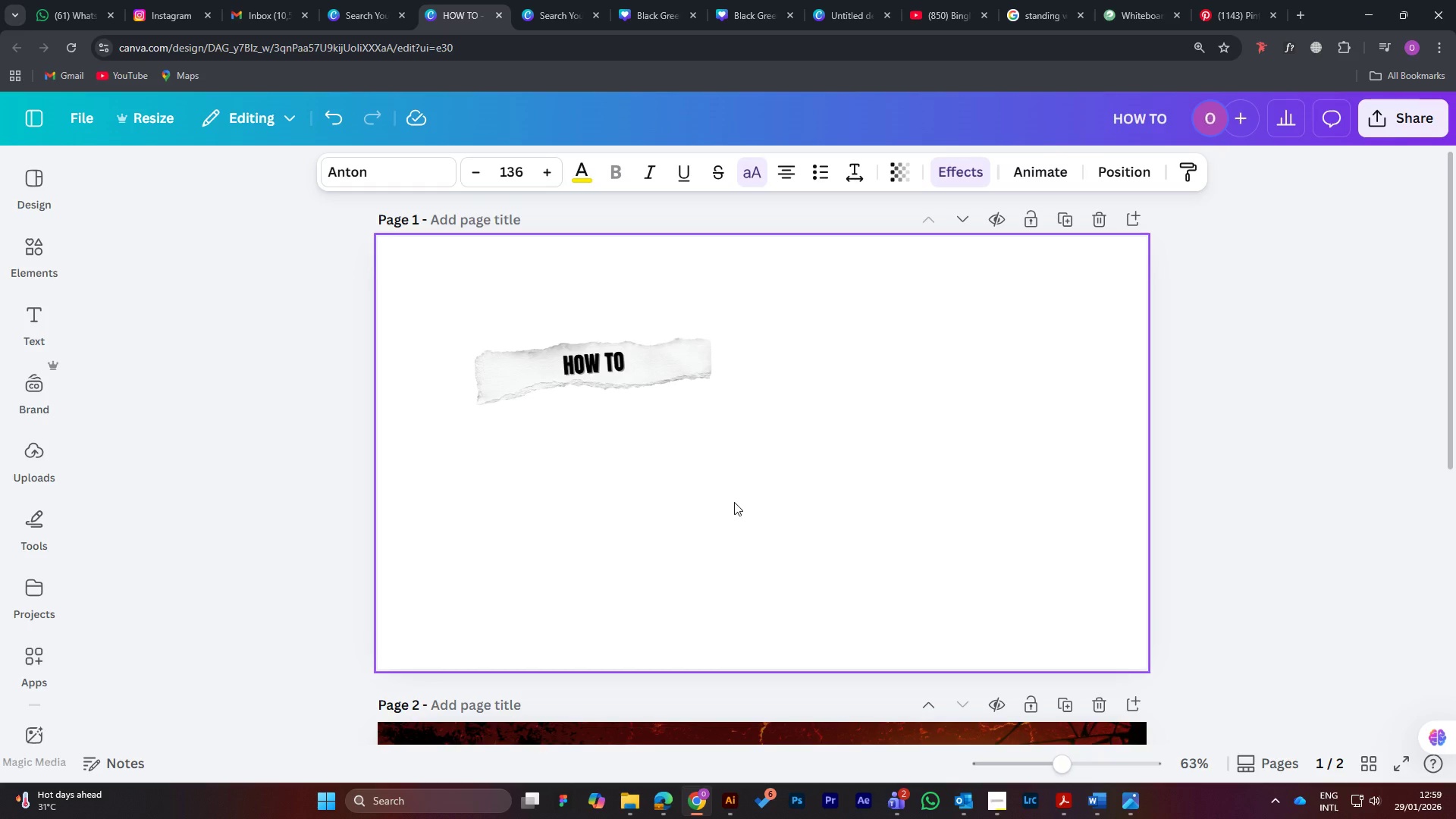 
key(Control+V)
 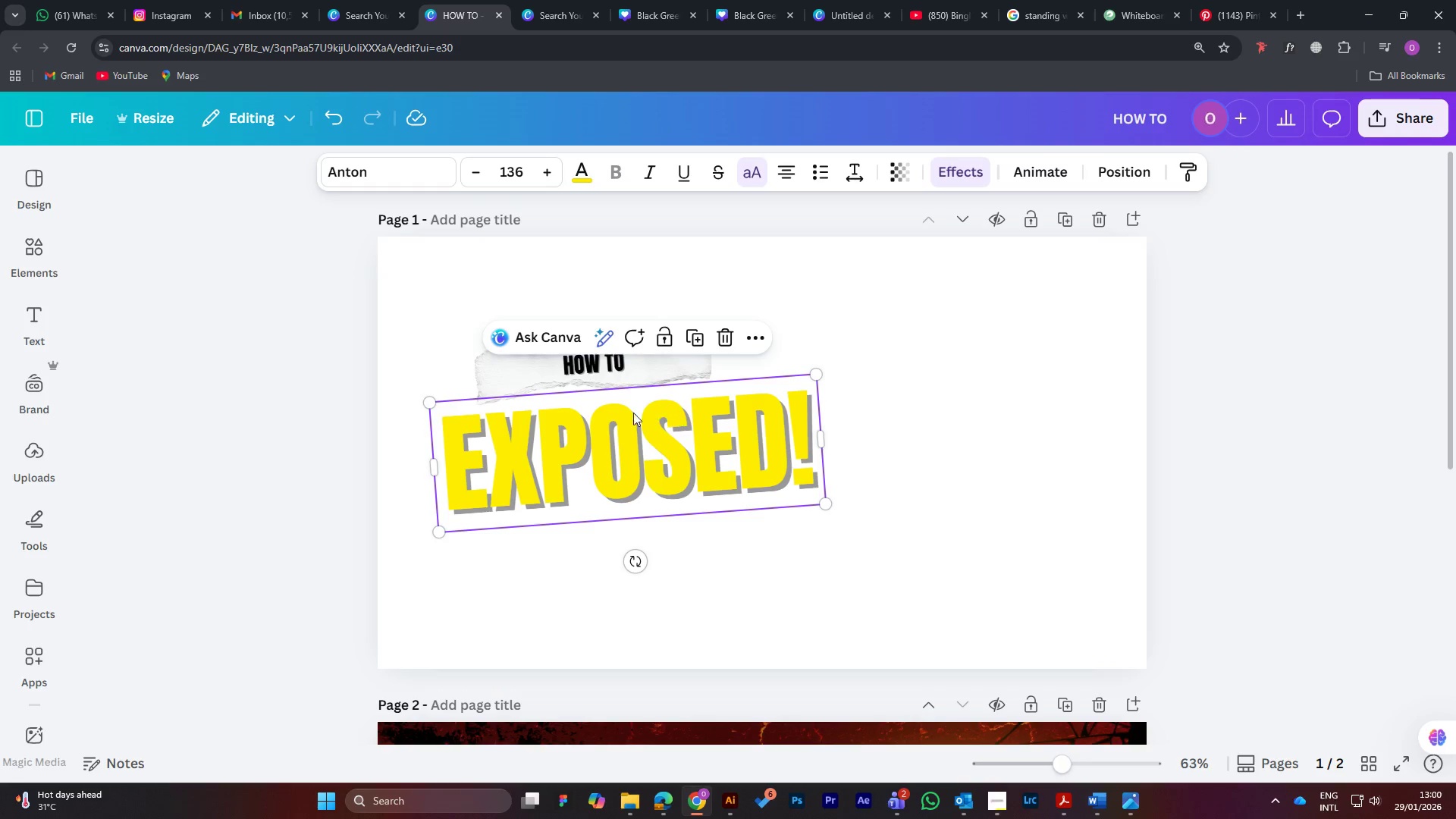 
mouse_move([974, 797])
 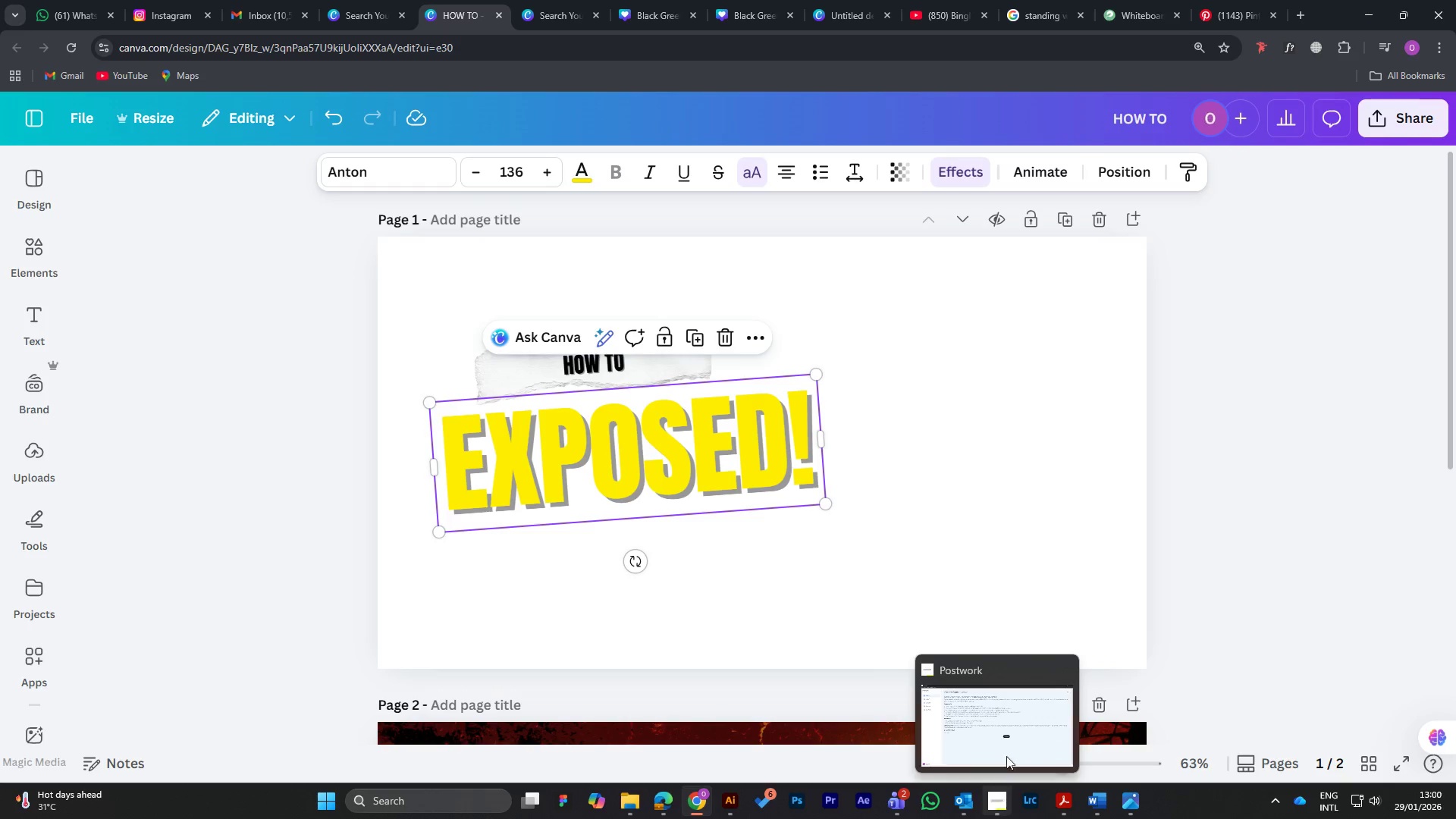 
left_click([1008, 731])